 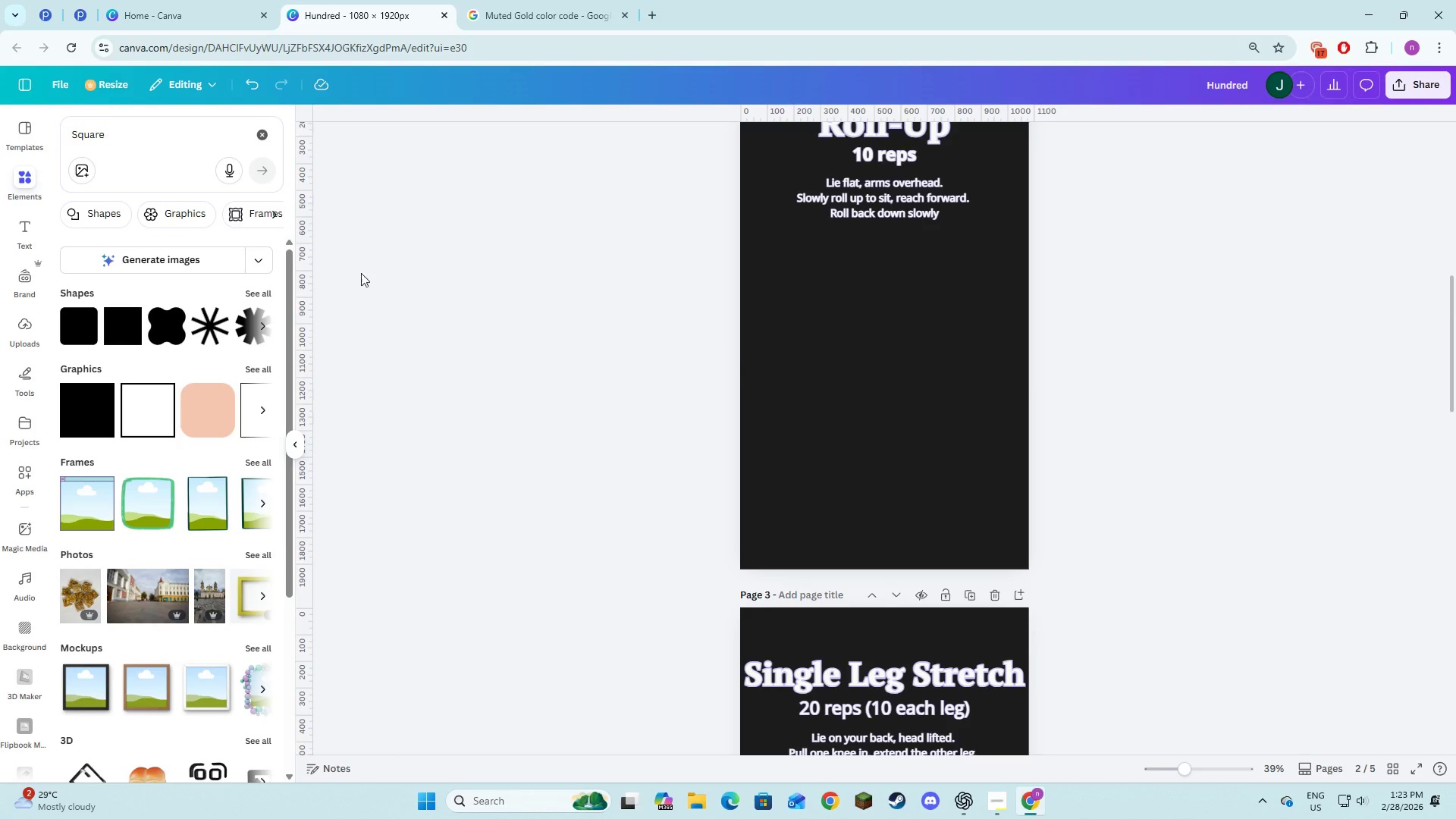 
left_click([293, 446])
 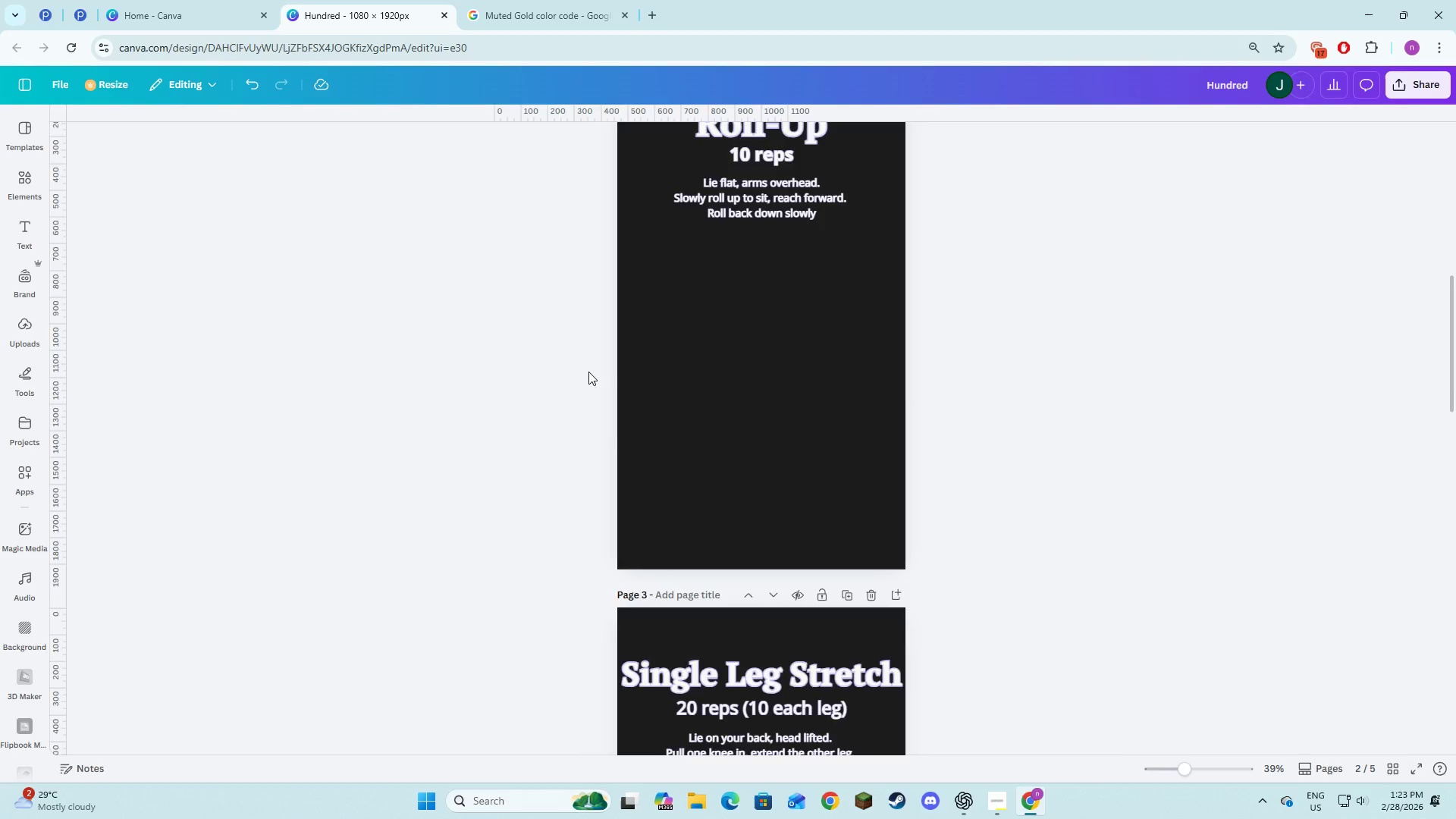 
scroll: coordinate [579, 375], scroll_direction: up, amount: 7.0
 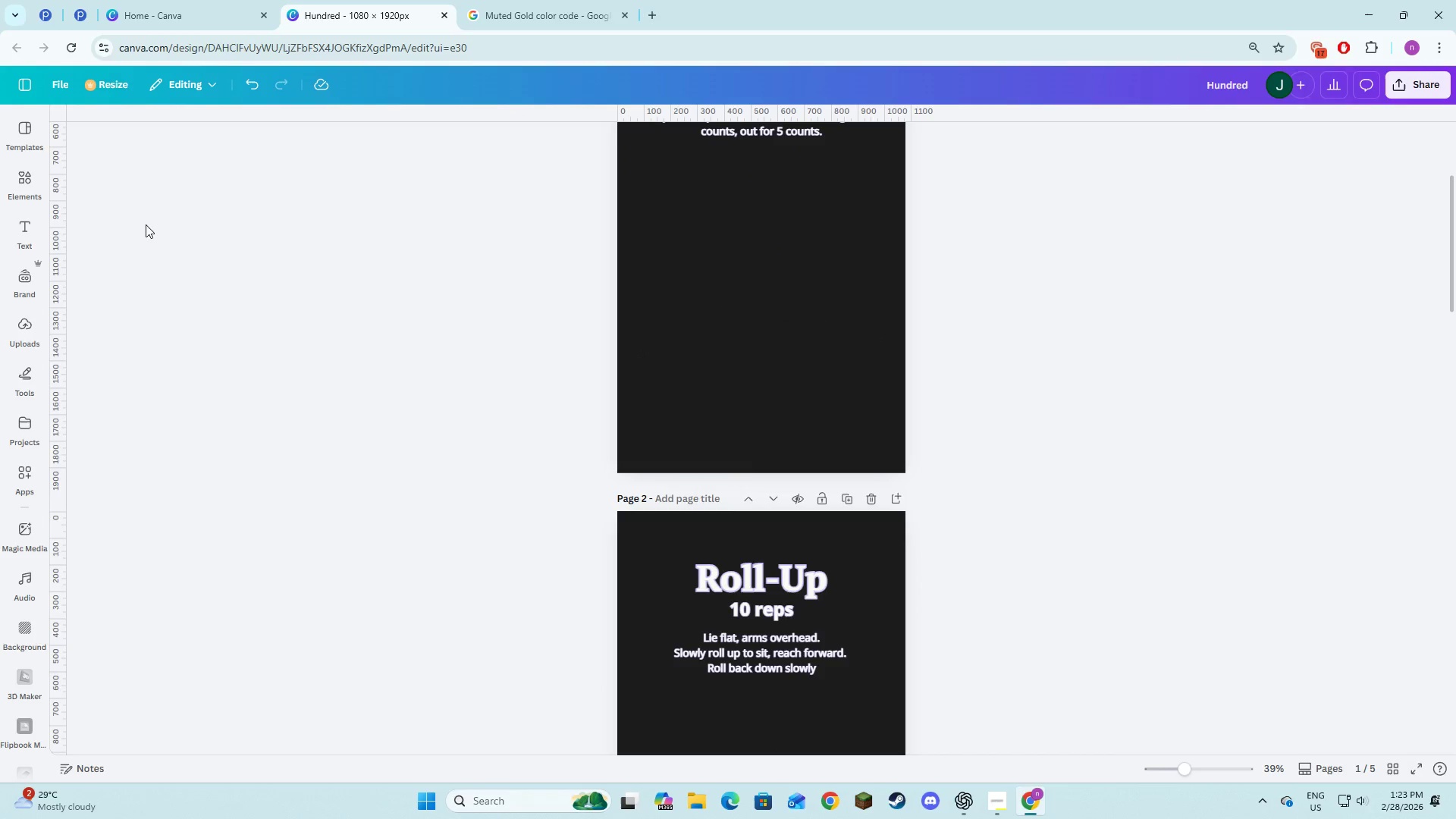 
left_click([29, 181])
 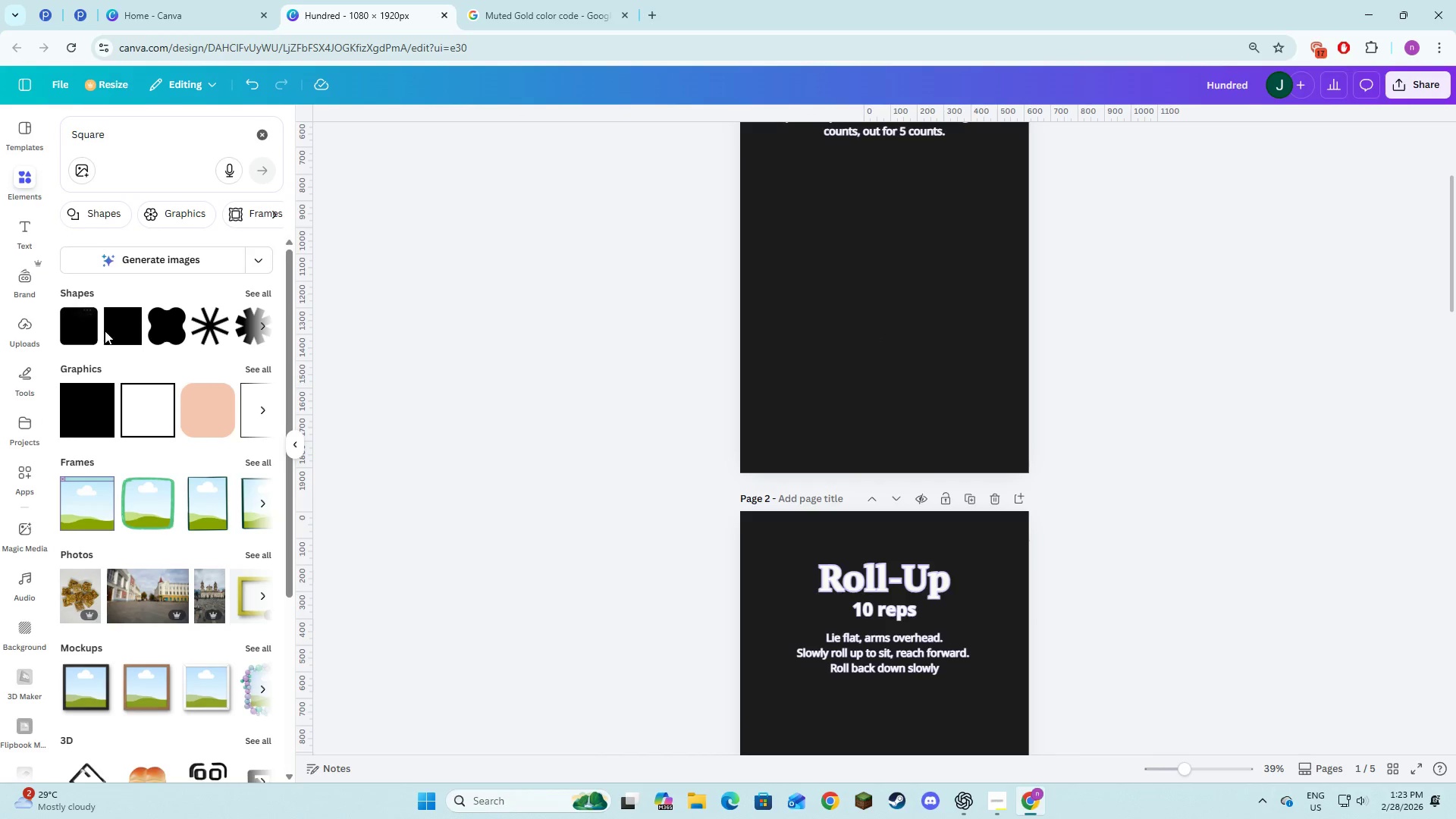 
left_click([111, 331])
 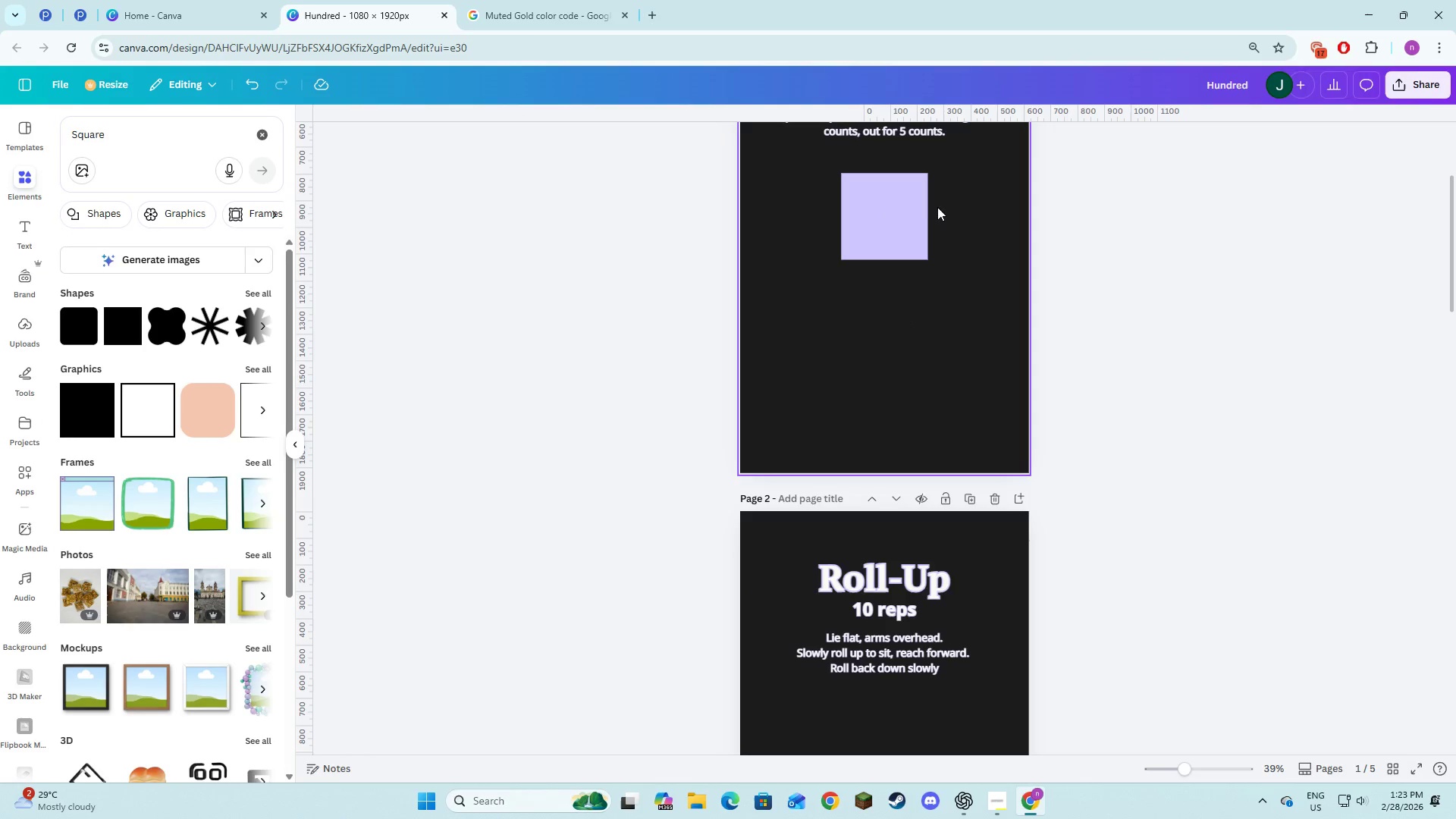 
left_click_drag(start_coordinate=[898, 213], to_coordinate=[797, 315])
 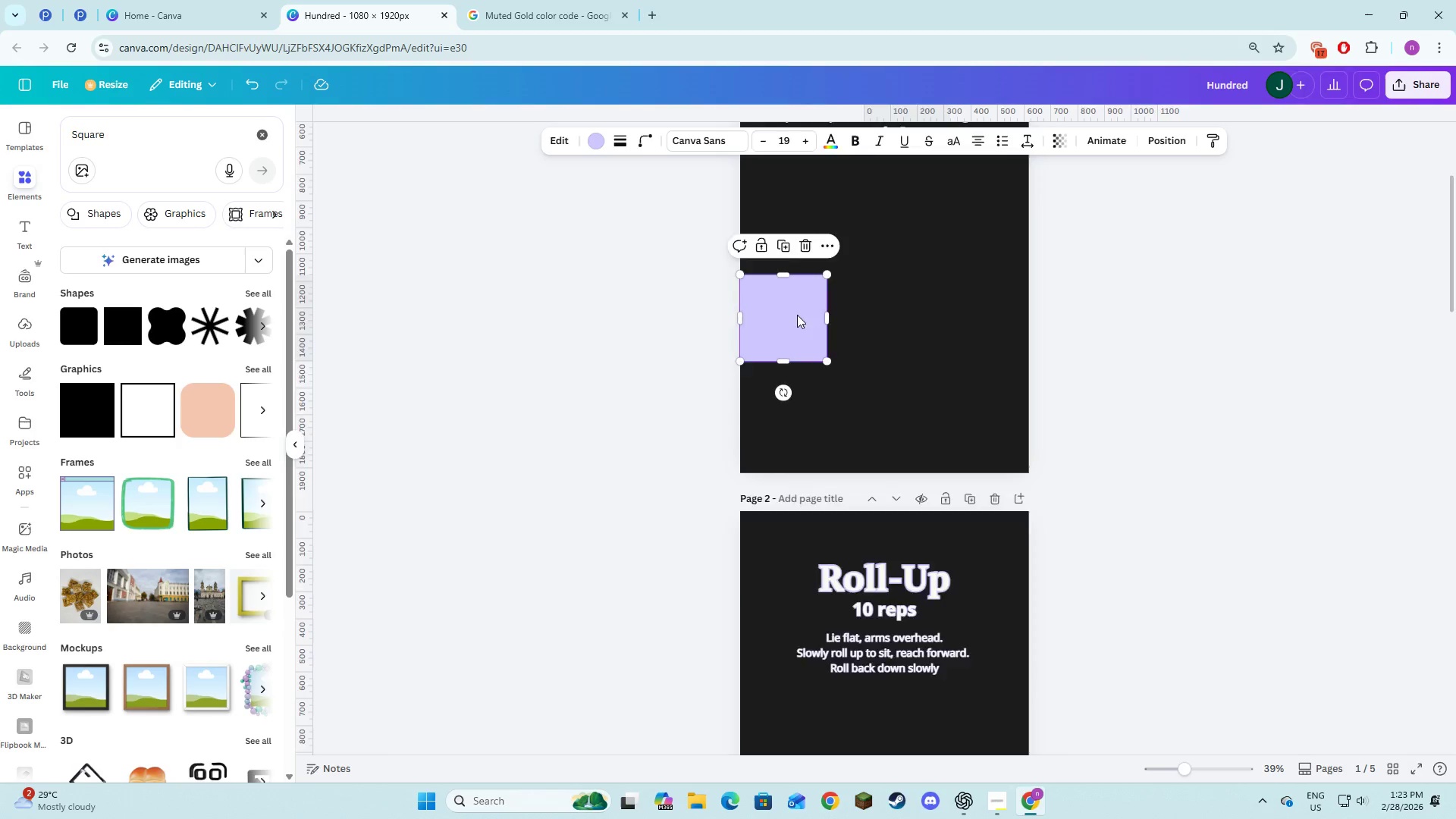 
scroll: coordinate [797, 315], scroll_direction: up, amount: 3.0
 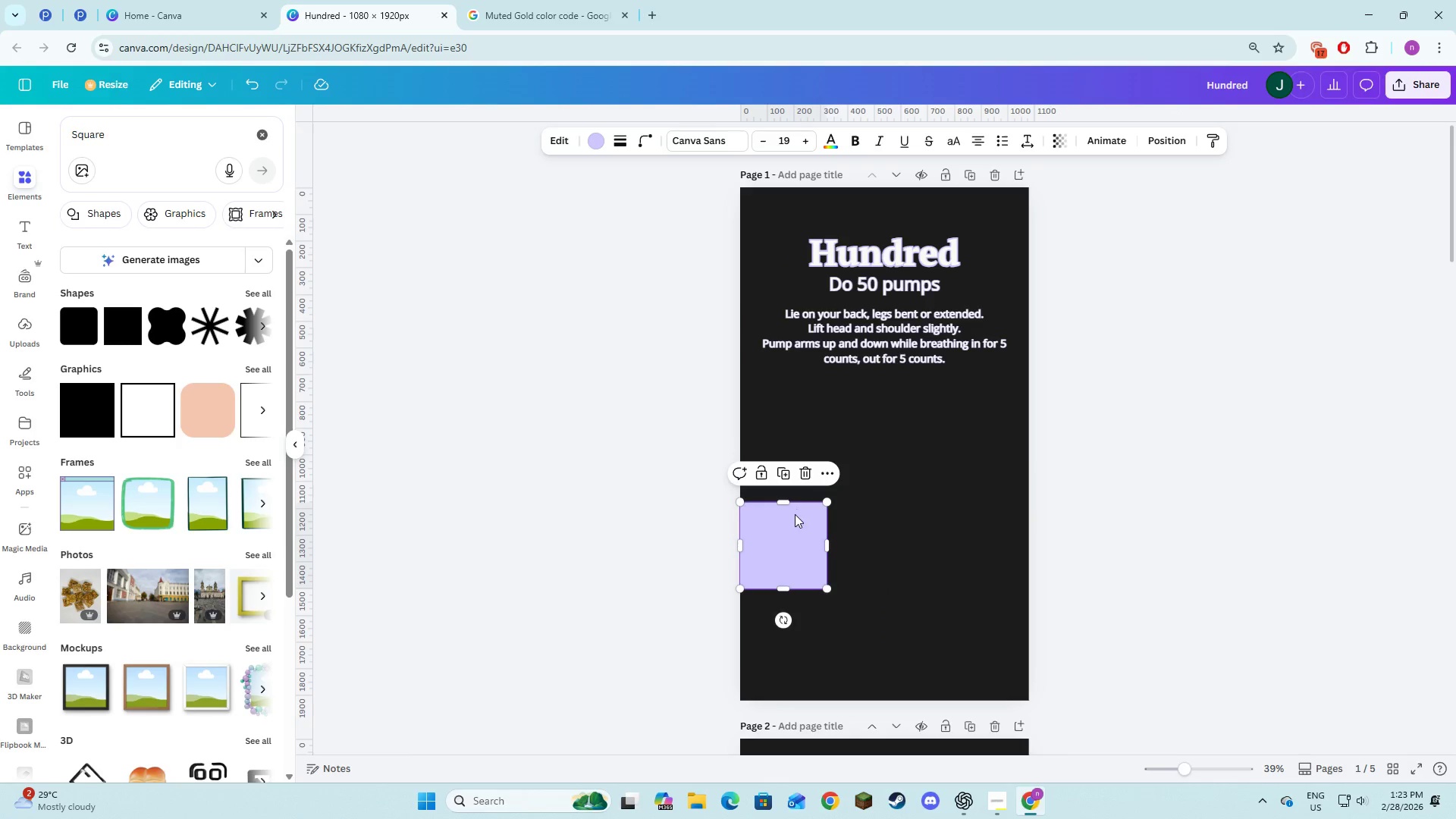 
left_click_drag(start_coordinate=[785, 538], to_coordinate=[785, 223])
 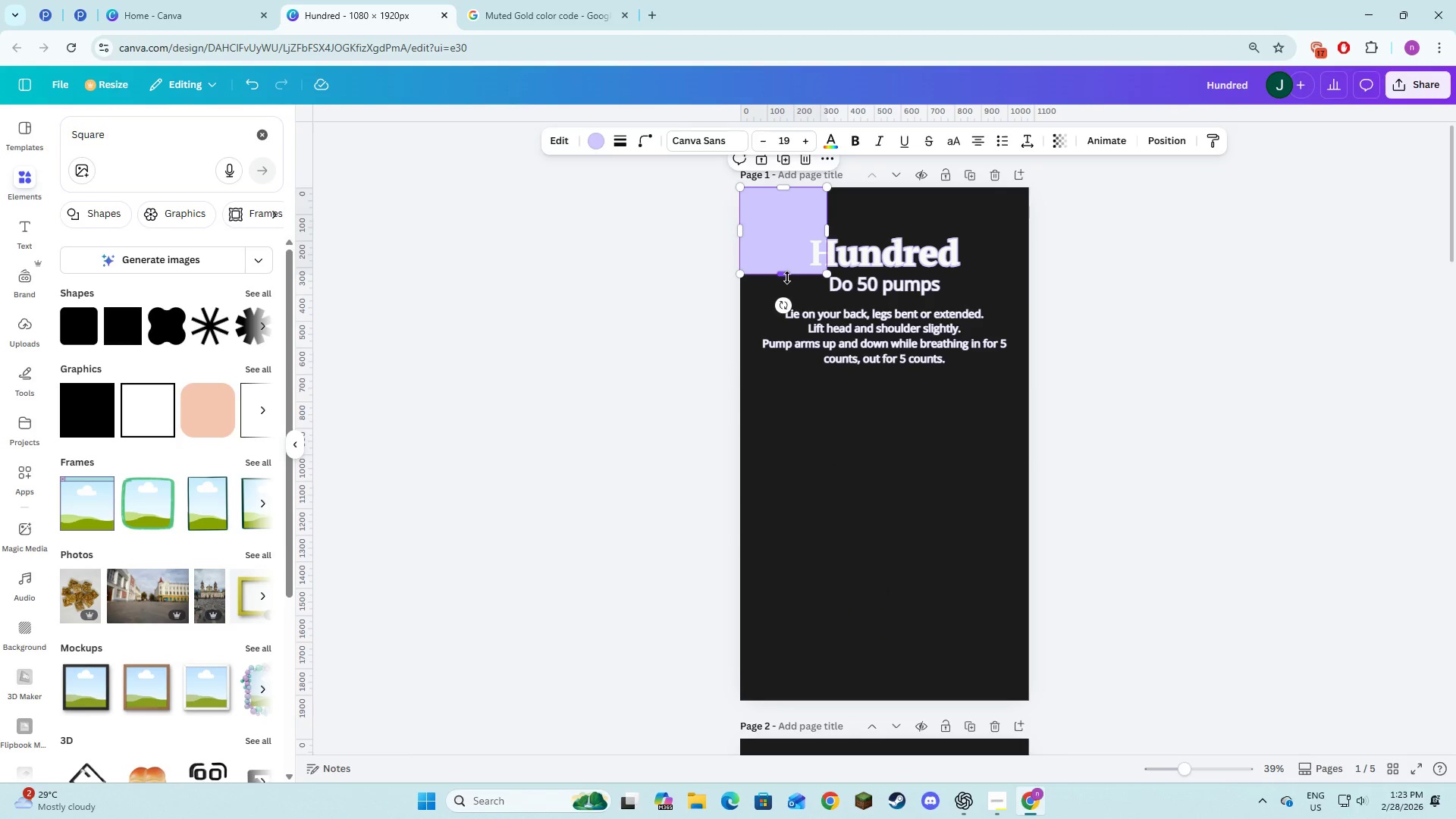 
left_click_drag(start_coordinate=[786, 277], to_coordinate=[789, 303])
 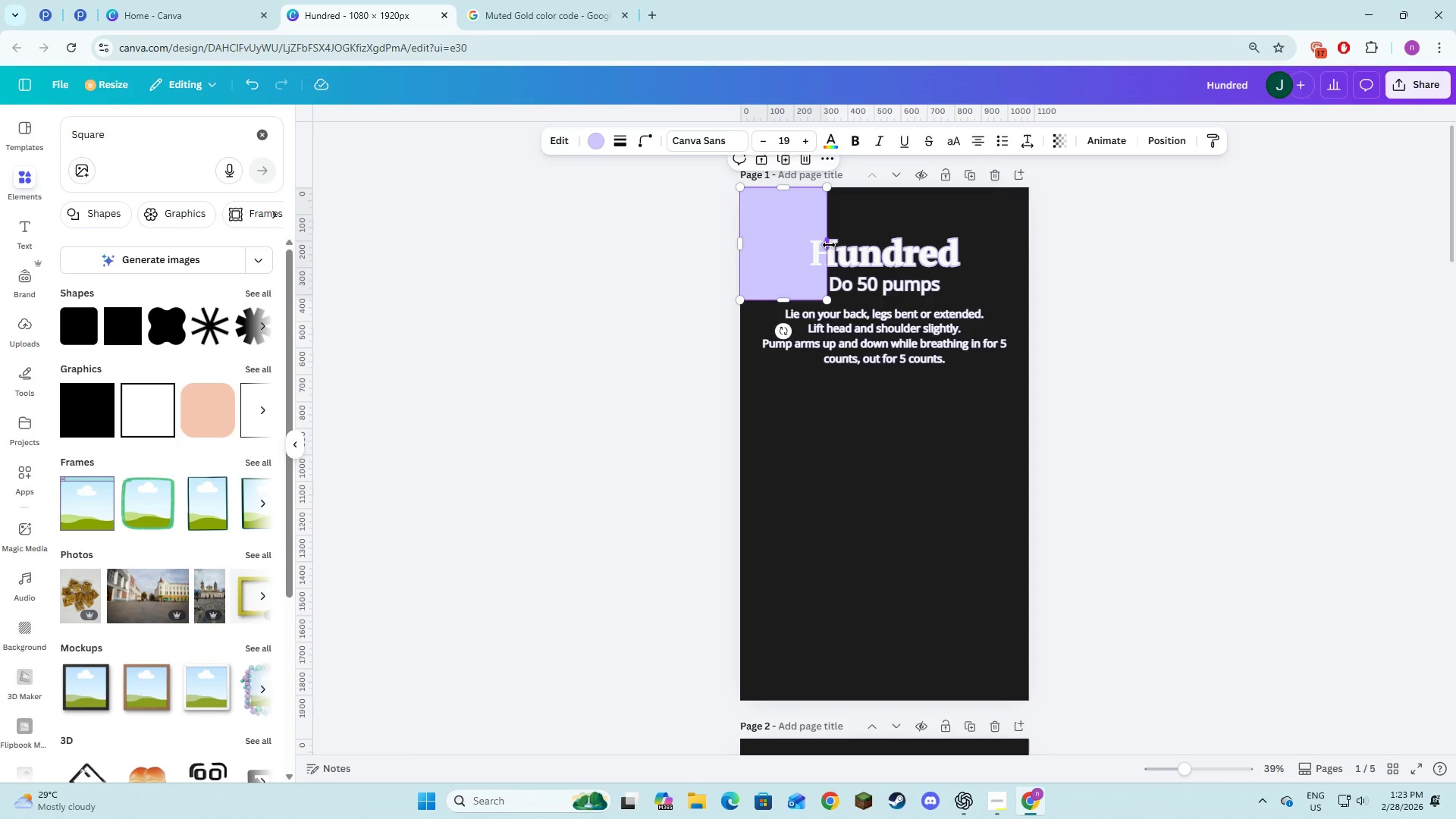 
left_click_drag(start_coordinate=[829, 245], to_coordinate=[1031, 253])
 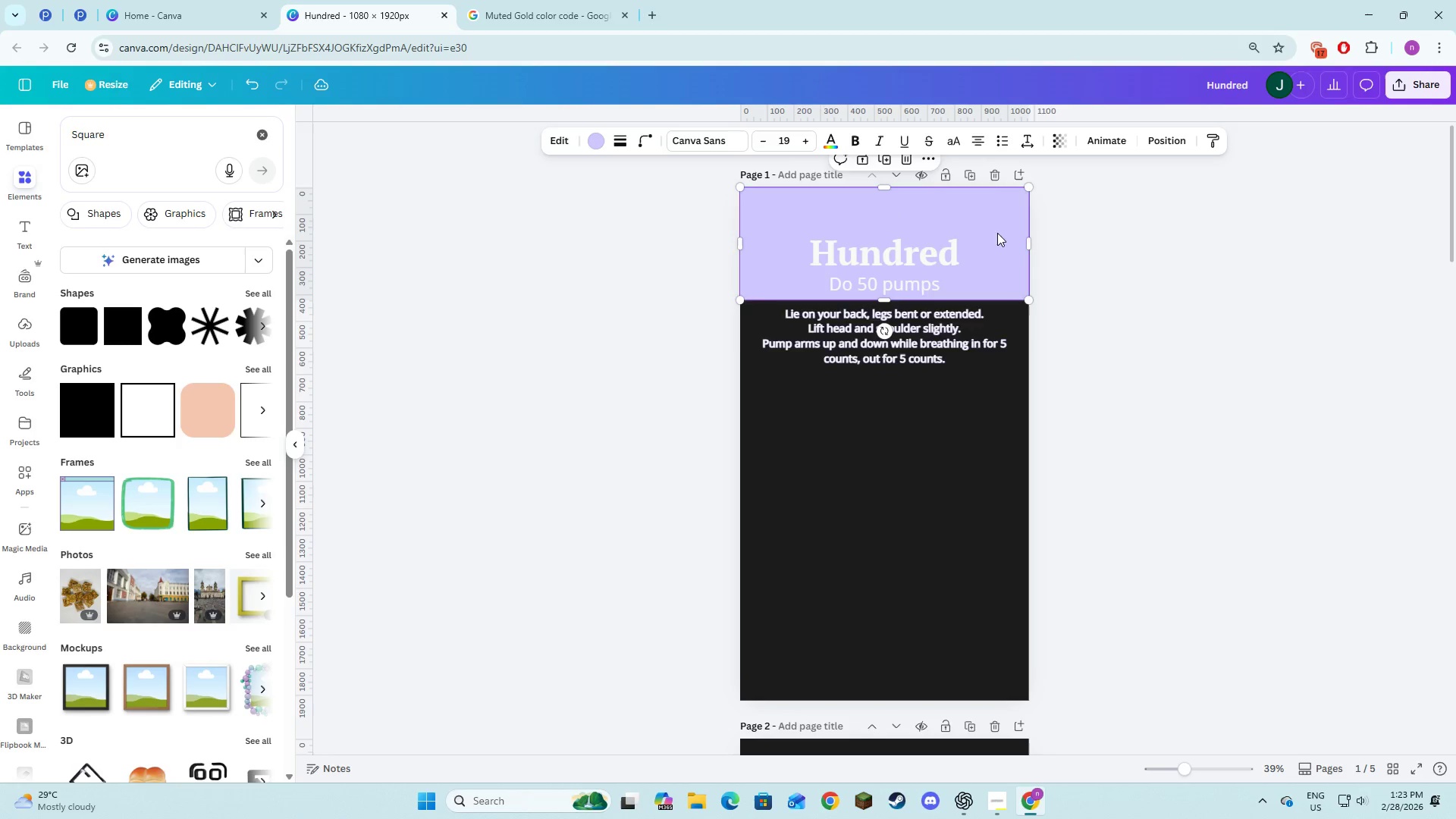 
left_click_drag(start_coordinate=[997, 233], to_coordinate=[997, 630])
 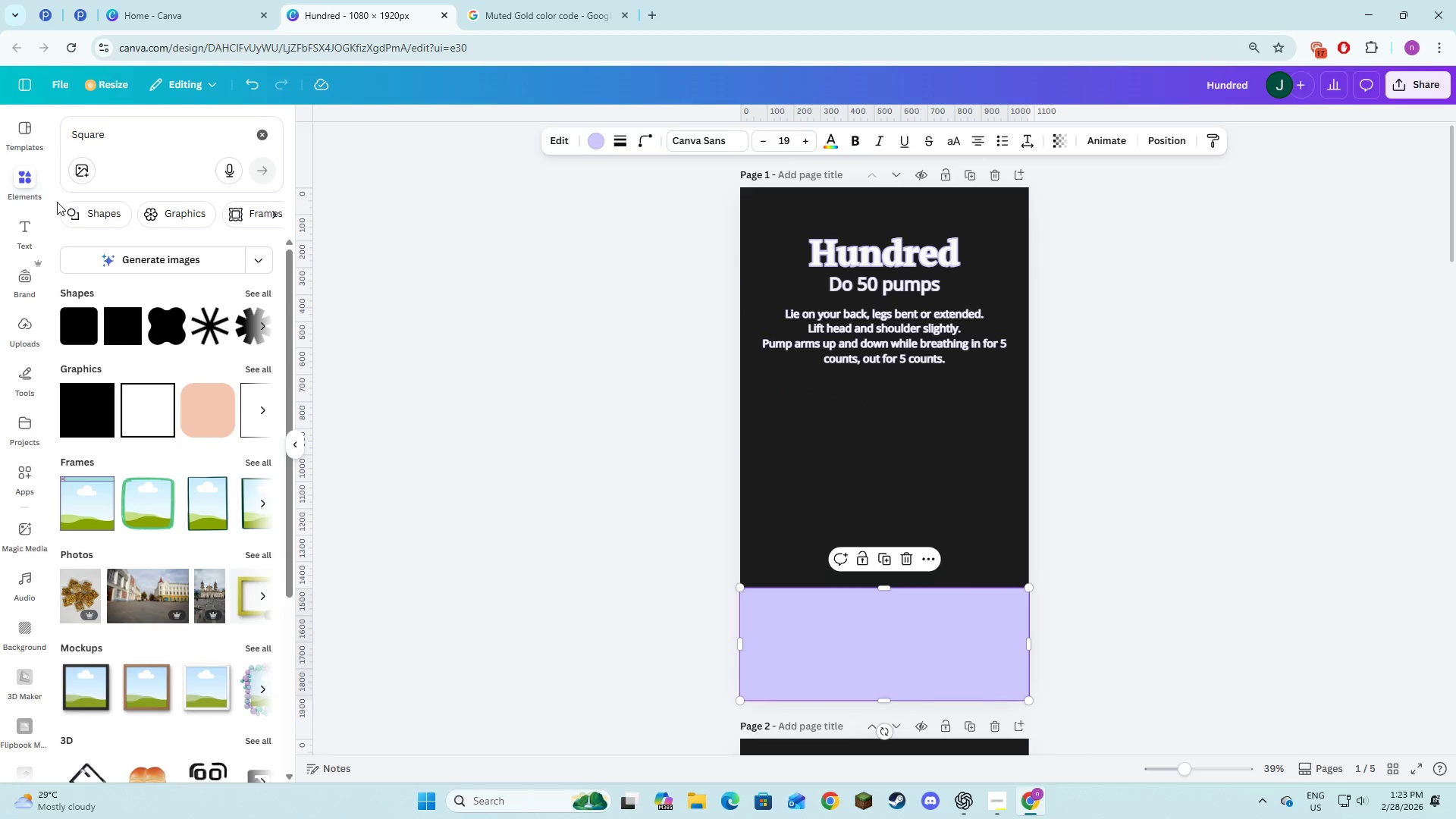 
left_click([113, 152])
 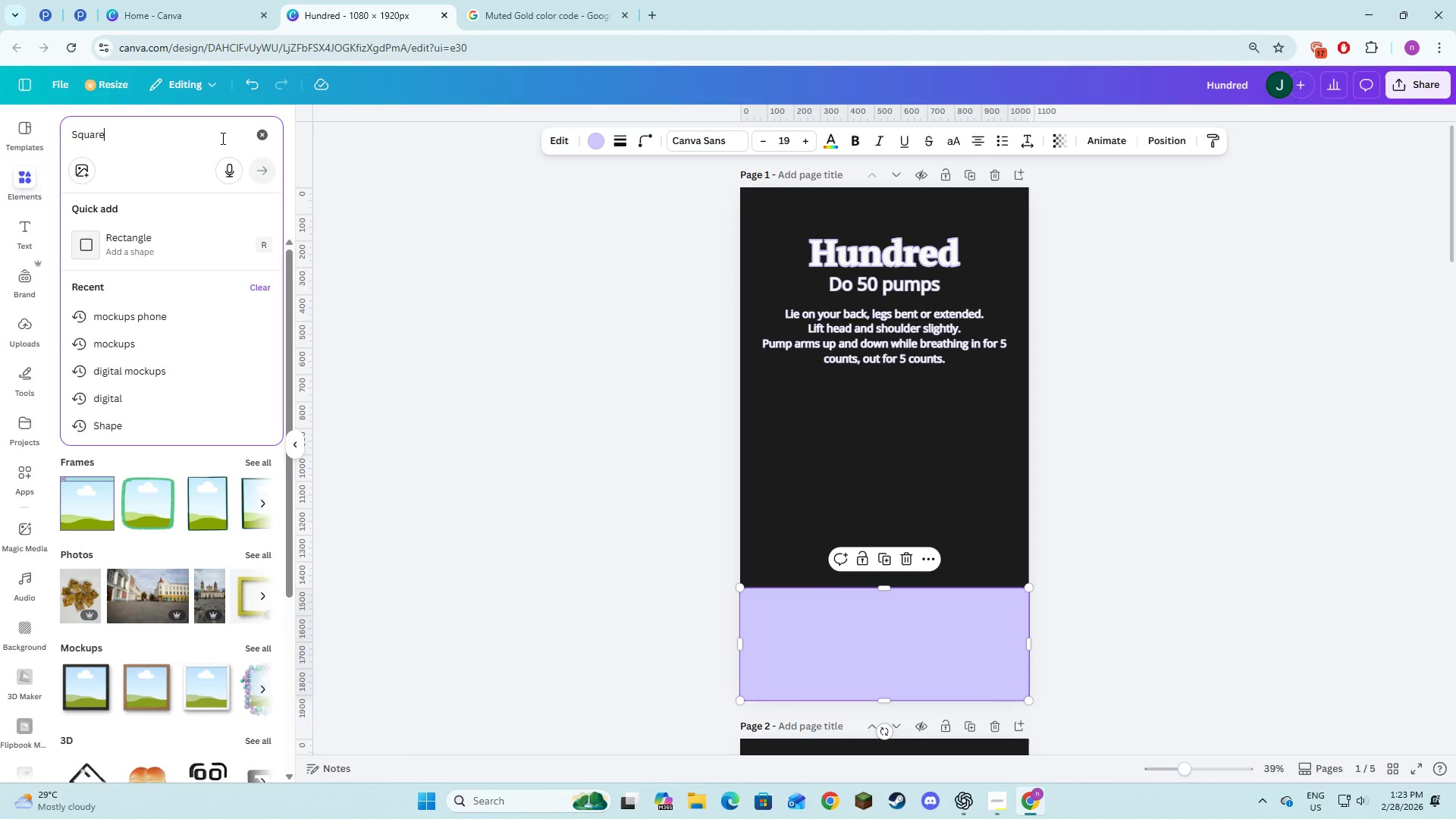 
left_click([224, 137])
 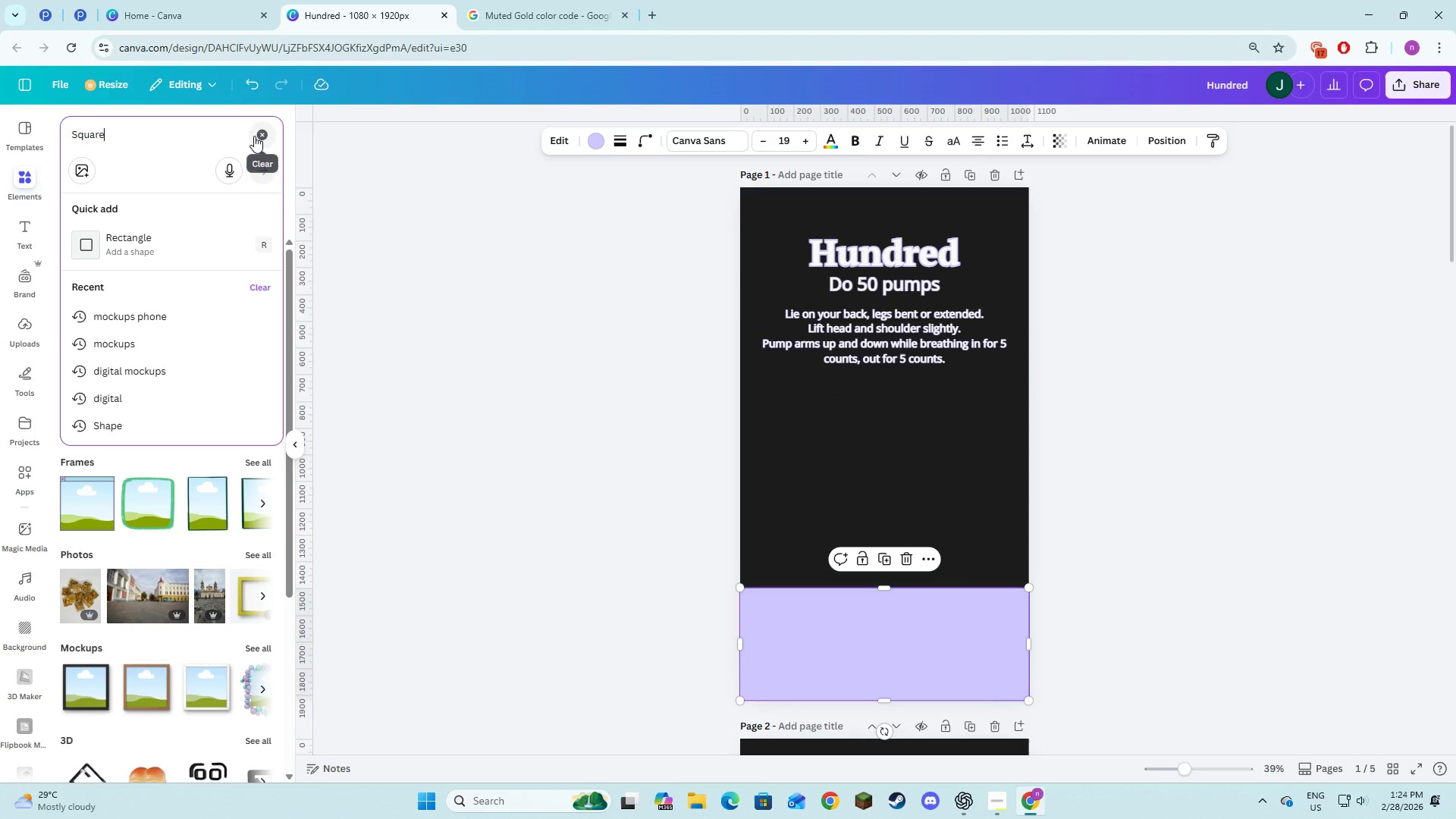 
double_click([163, 134])
 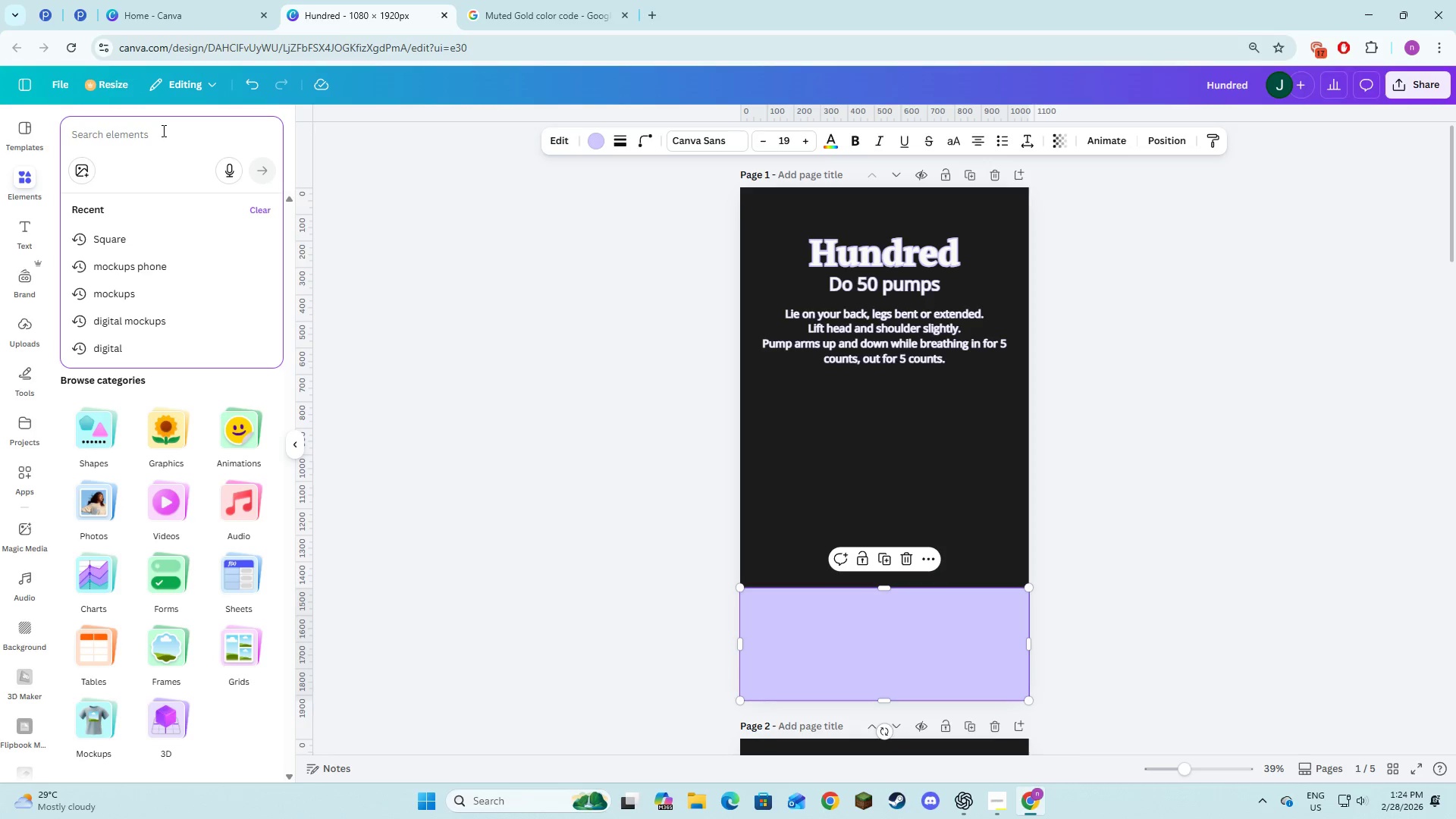 
type(Timer)
 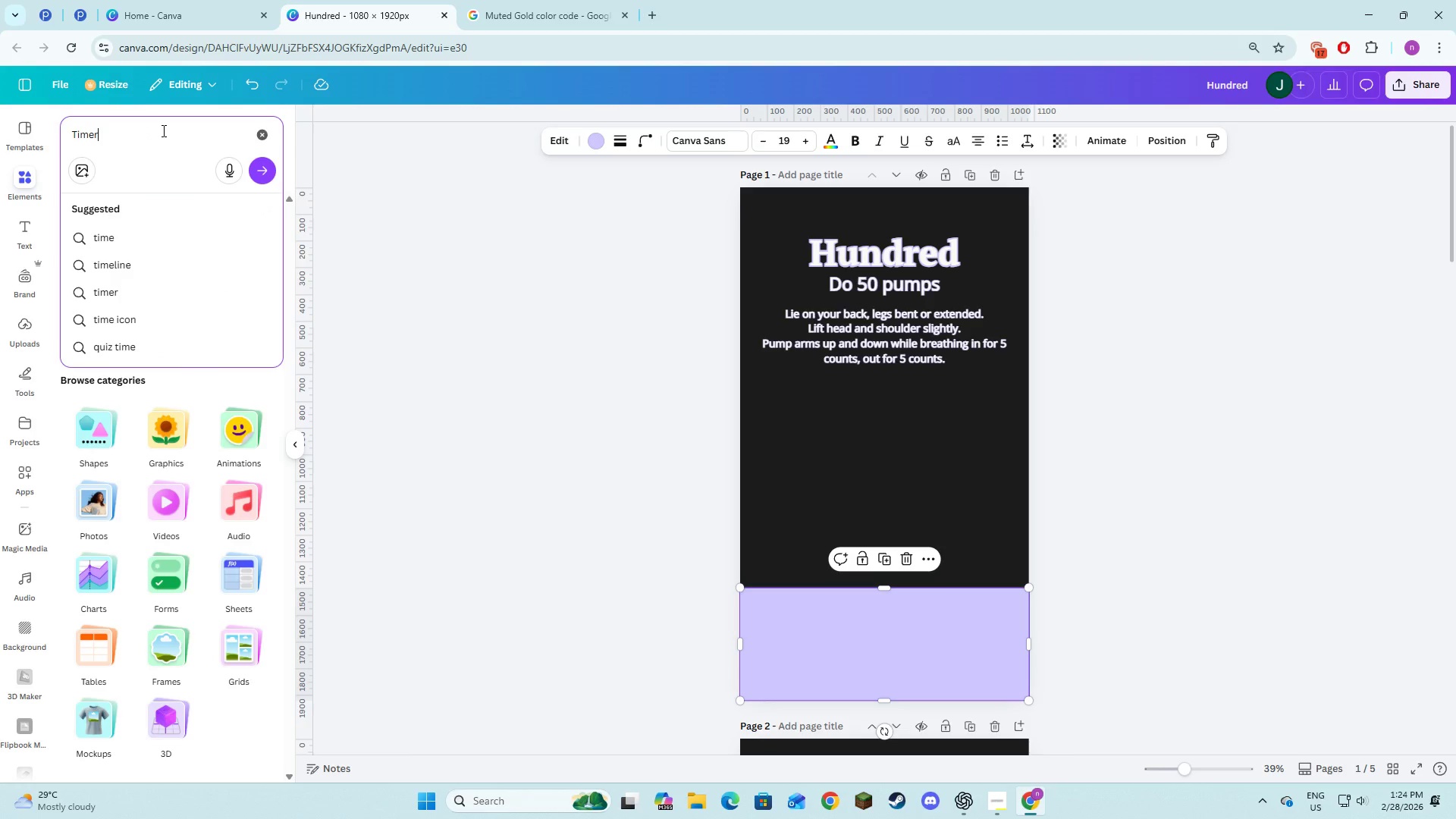 
key(Enter)
 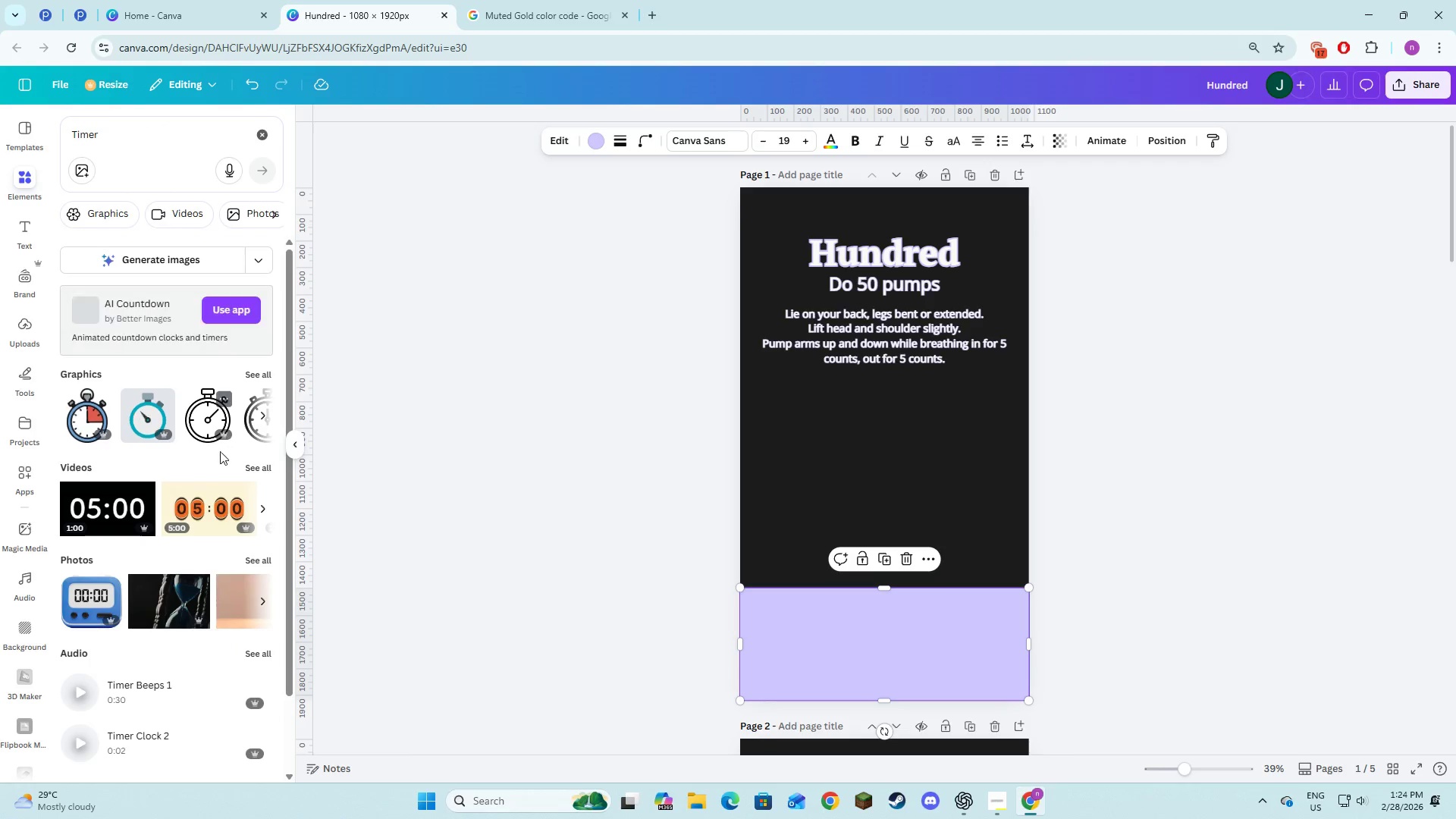 
wait(10.11)
 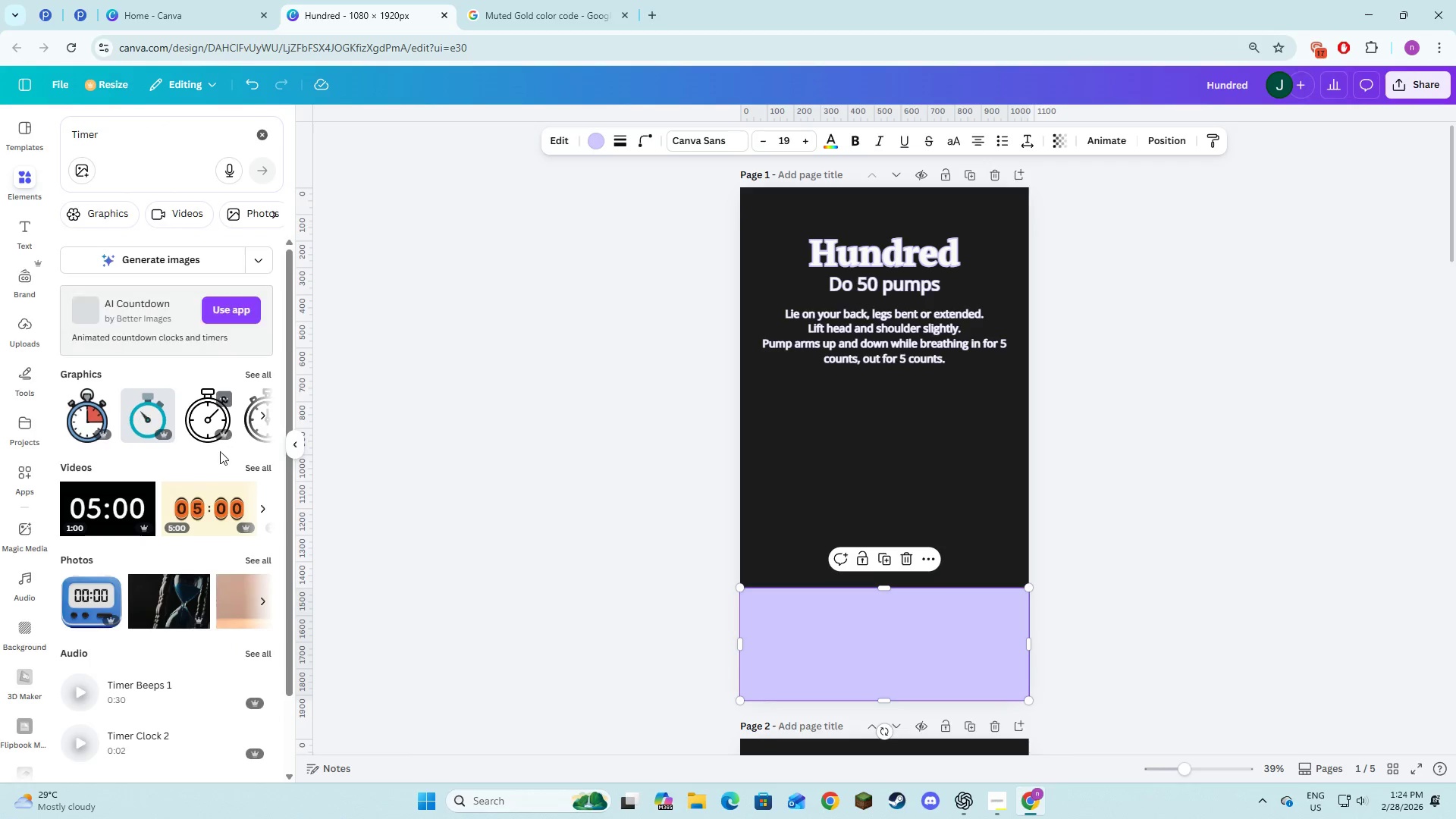 
left_click([147, 421])
 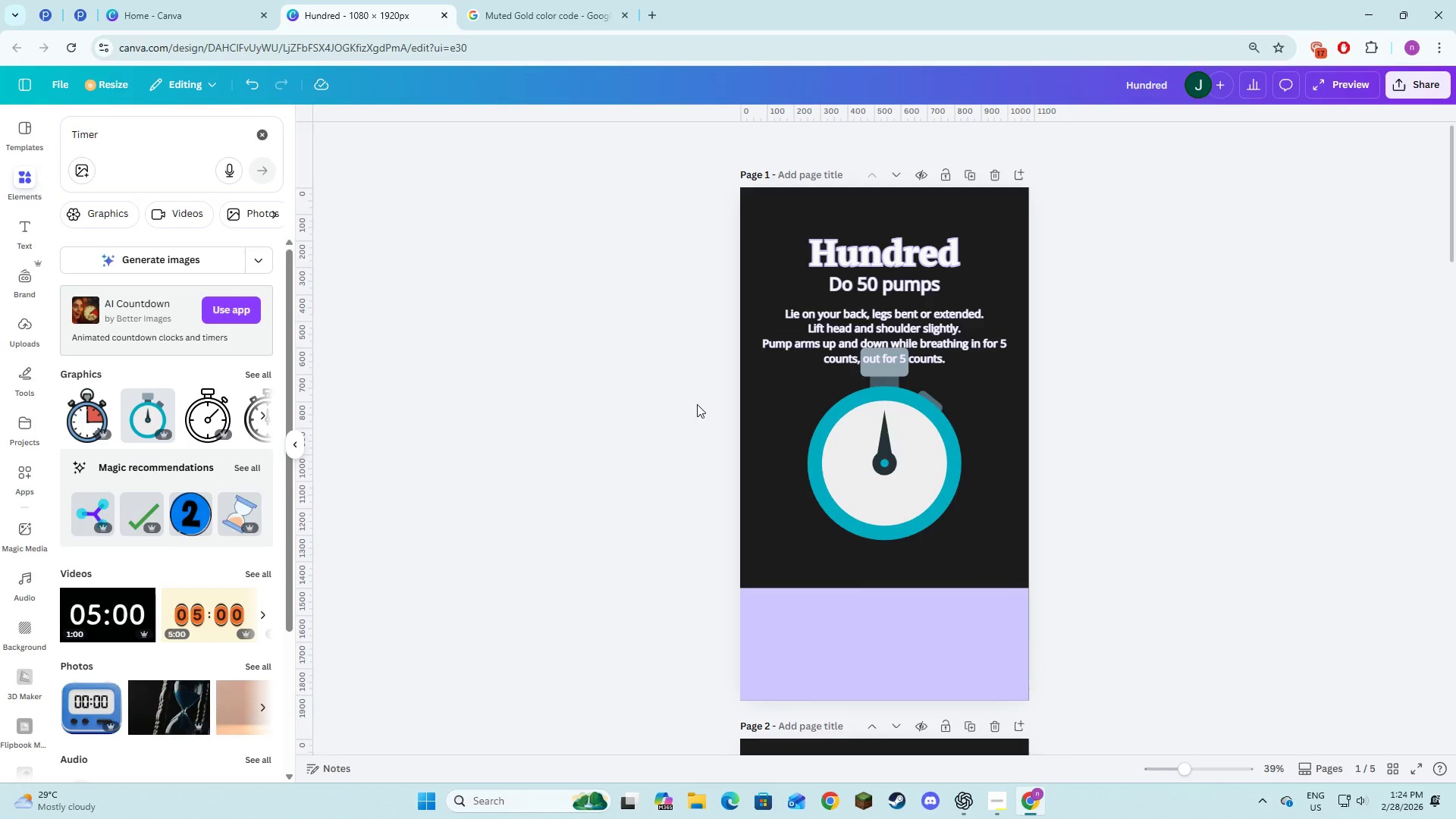 
left_click_drag(start_coordinate=[826, 431], to_coordinate=[833, 448])
 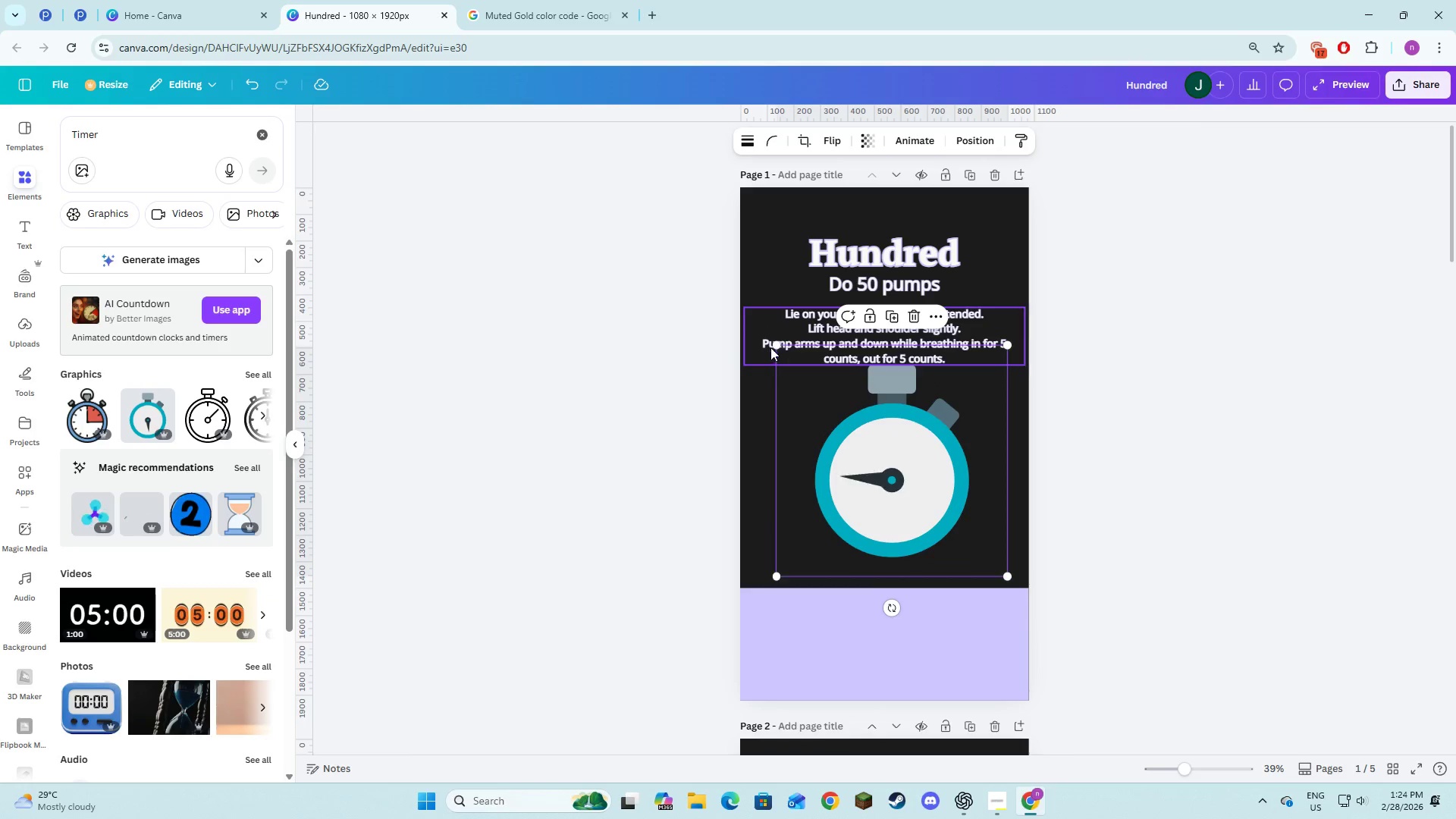 
left_click_drag(start_coordinate=[772, 347], to_coordinate=[934, 535])
 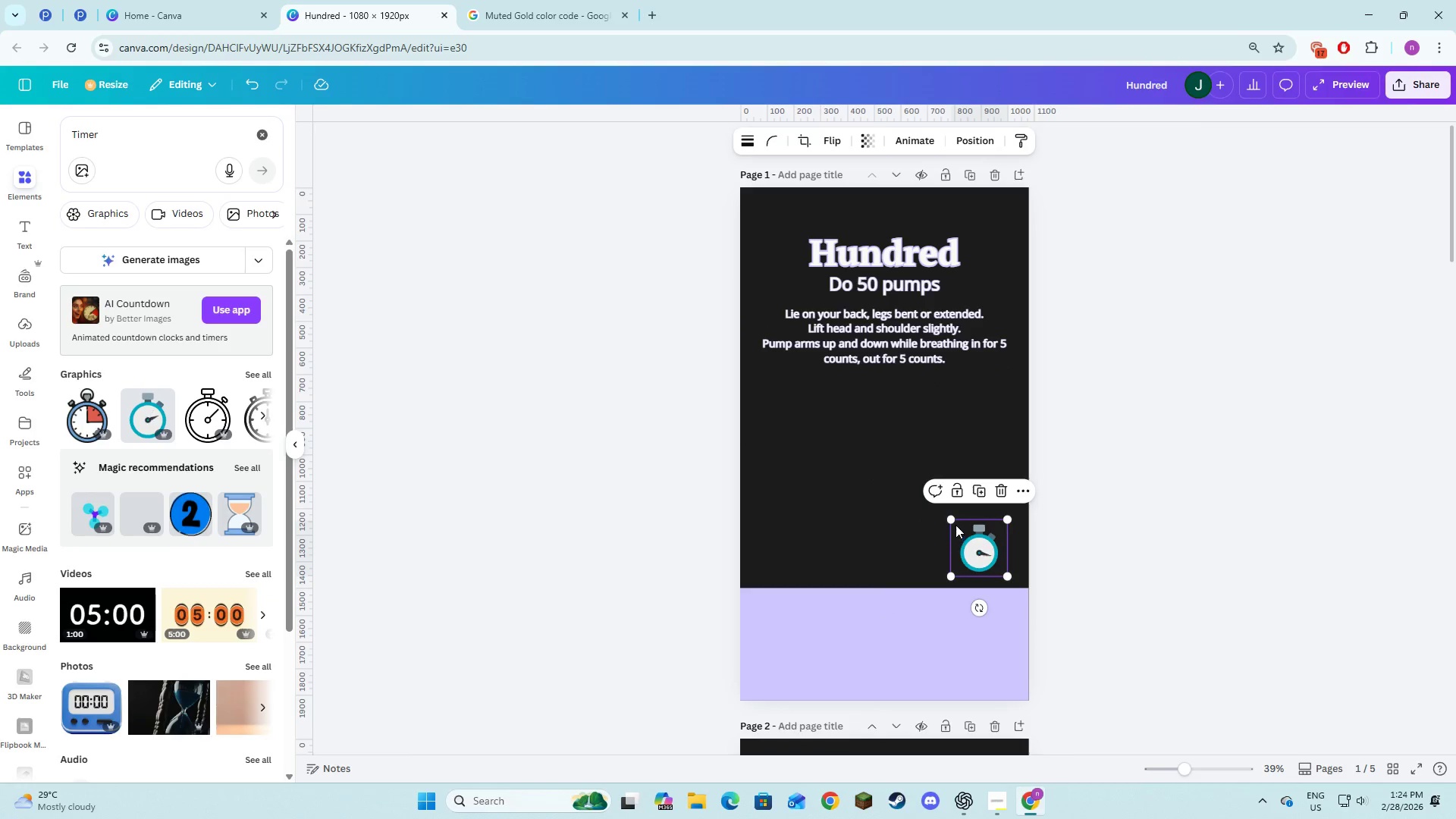 
left_click_drag(start_coordinate=[954, 521], to_coordinate=[965, 538])
 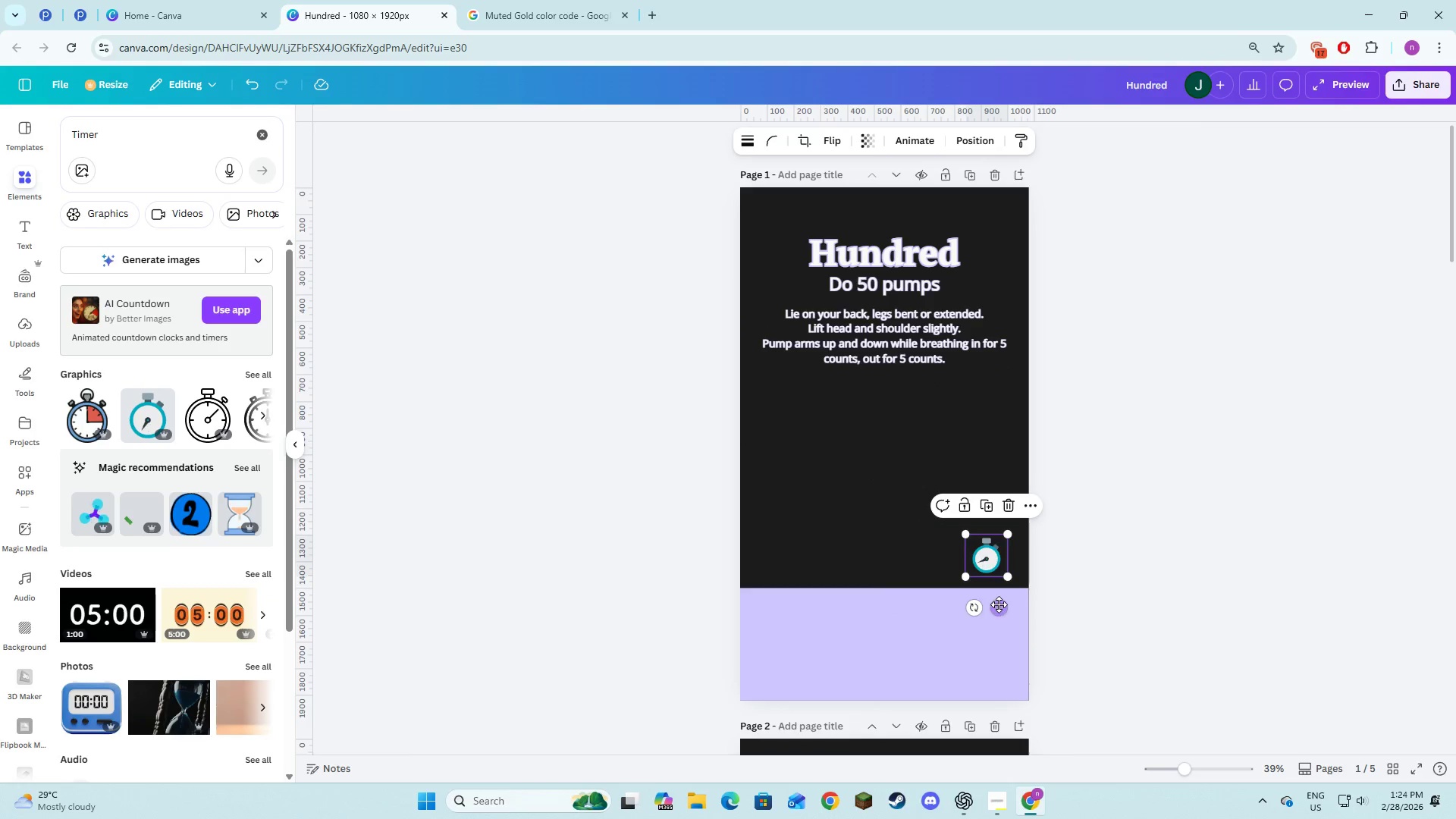 
left_click_drag(start_coordinate=[999, 607], to_coordinate=[774, 618])
 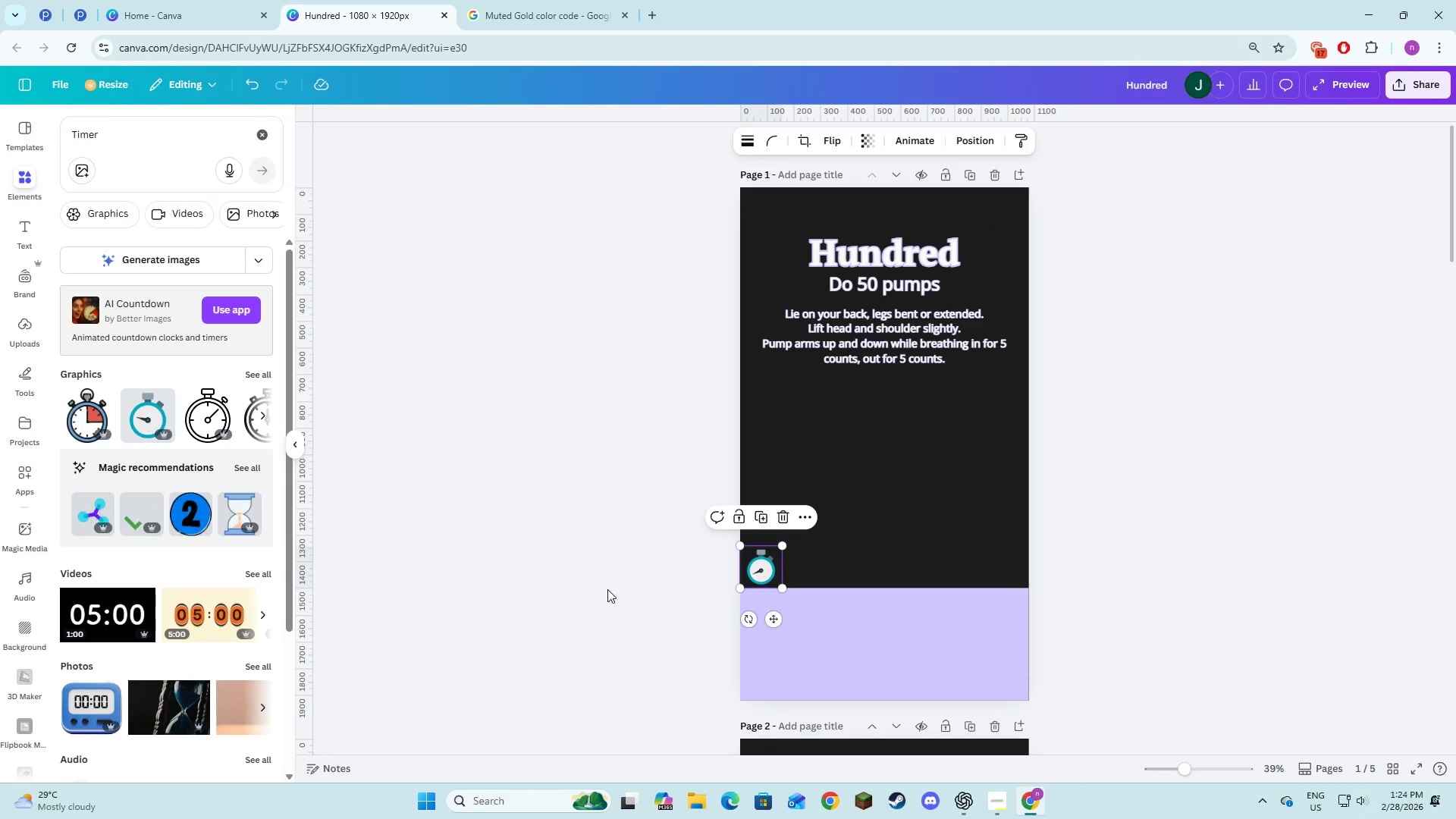 
left_click([613, 582])
 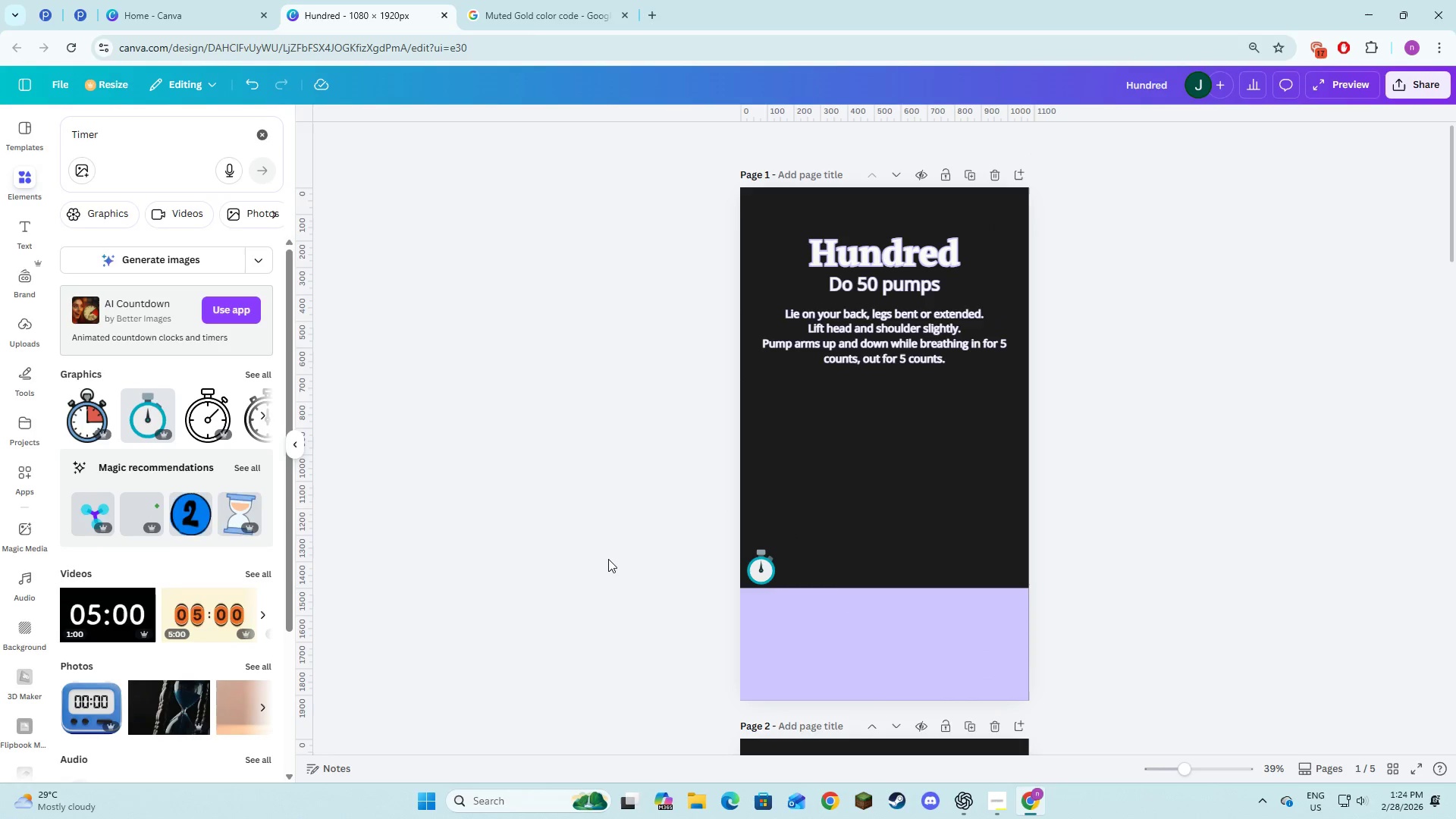 
scroll: coordinate [608, 559], scroll_direction: down, amount: 3.0
 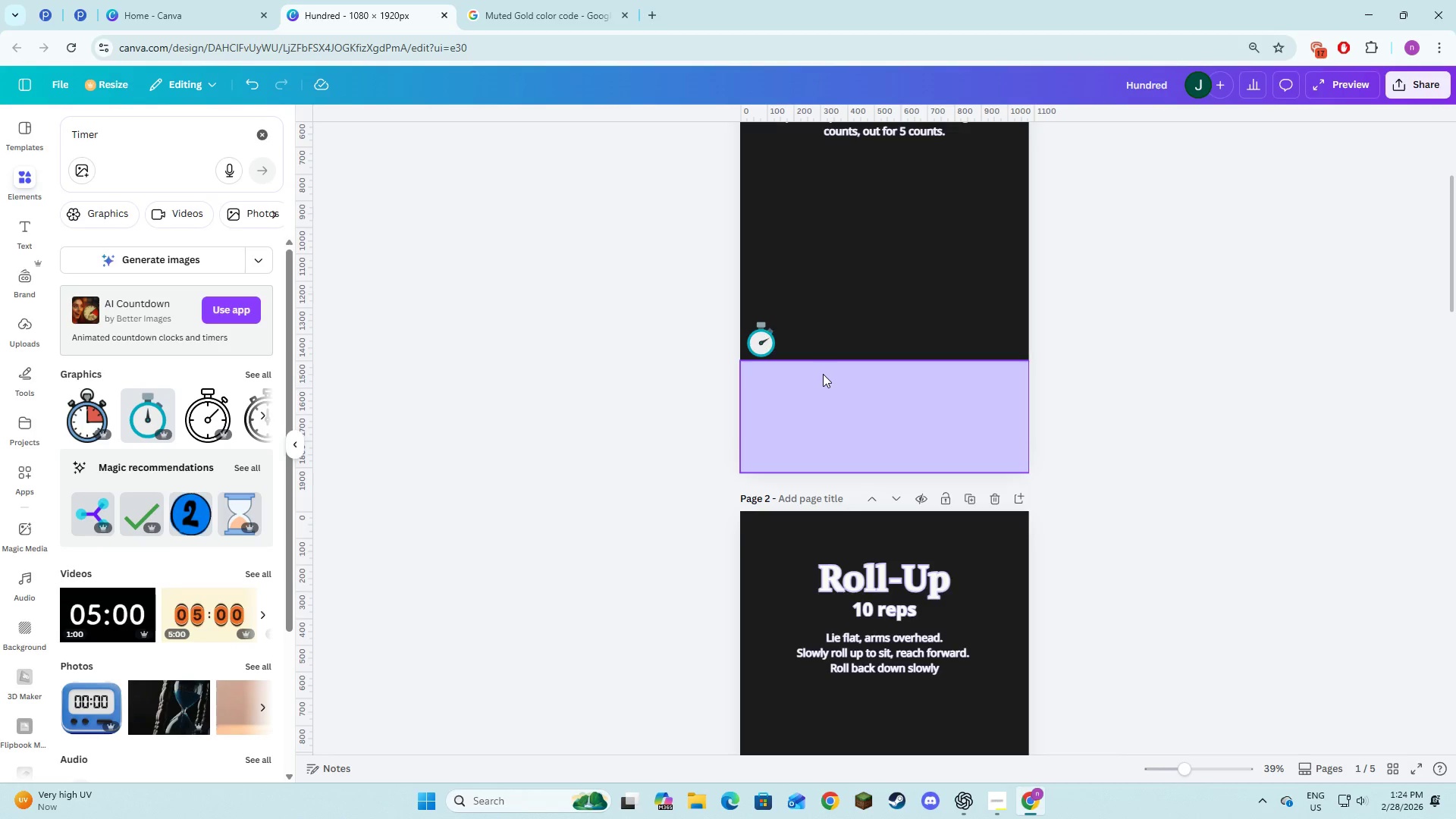 
wait(30.13)
 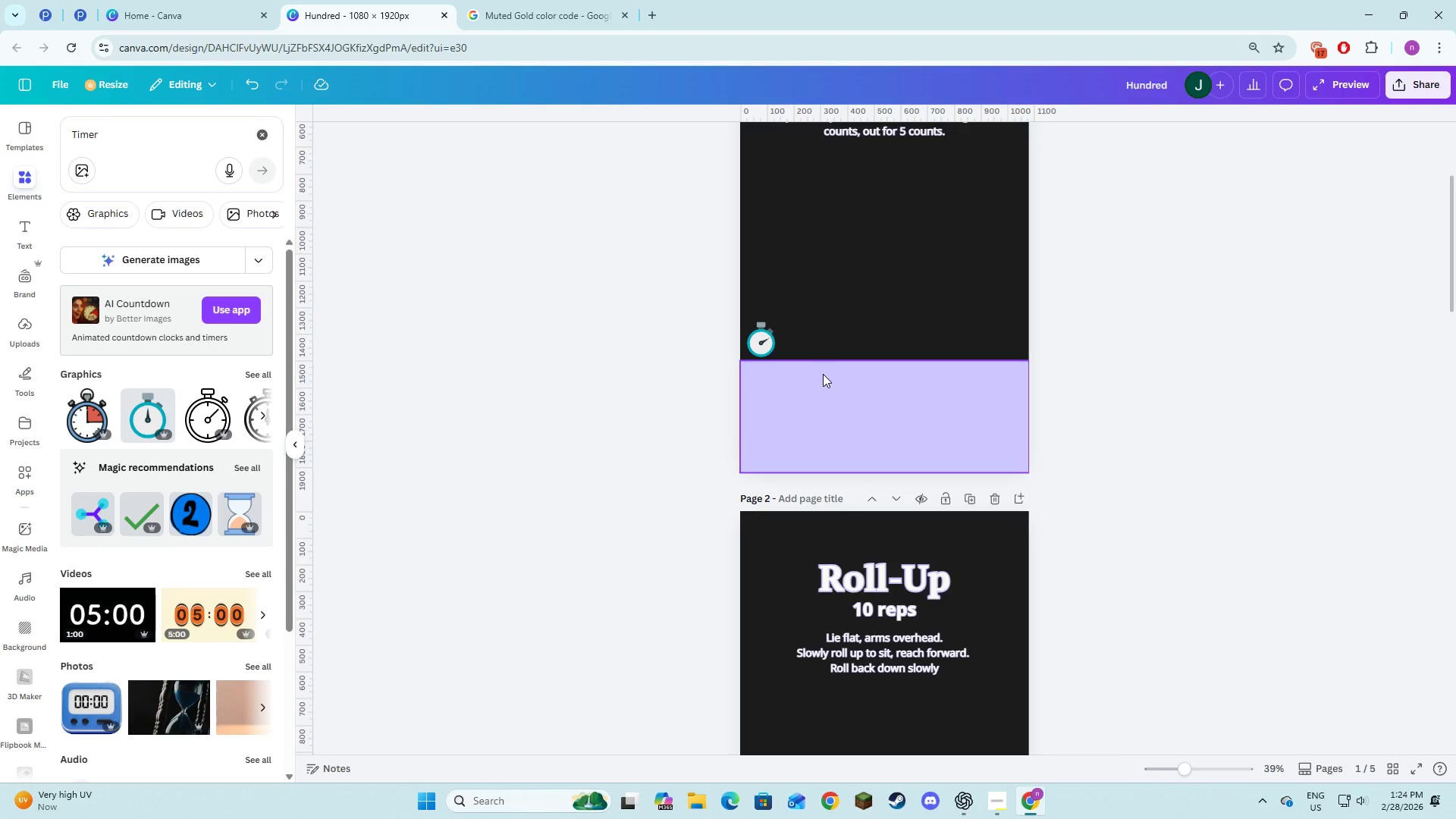 
left_click([746, 340])
 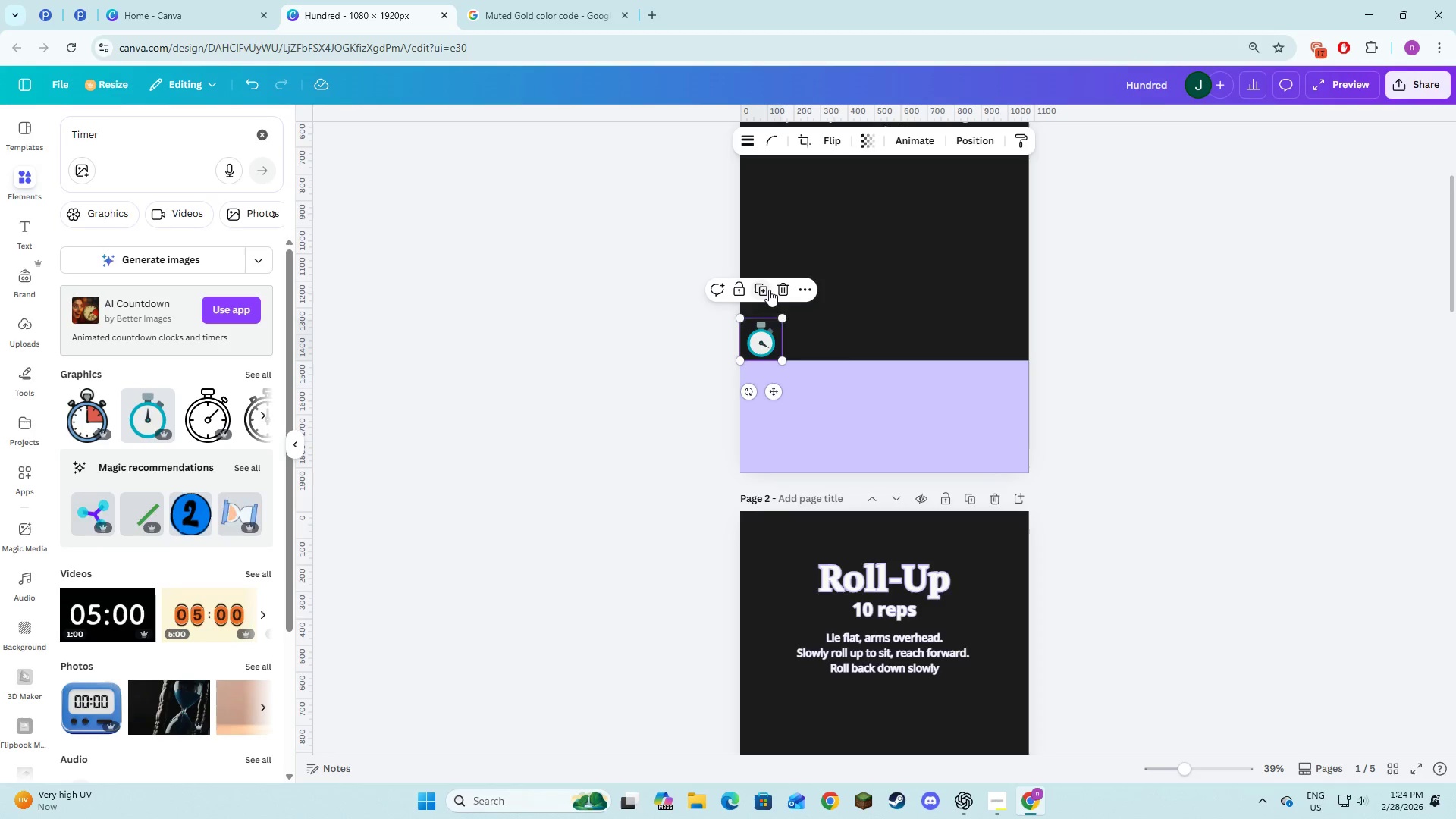 
left_click([767, 289])
 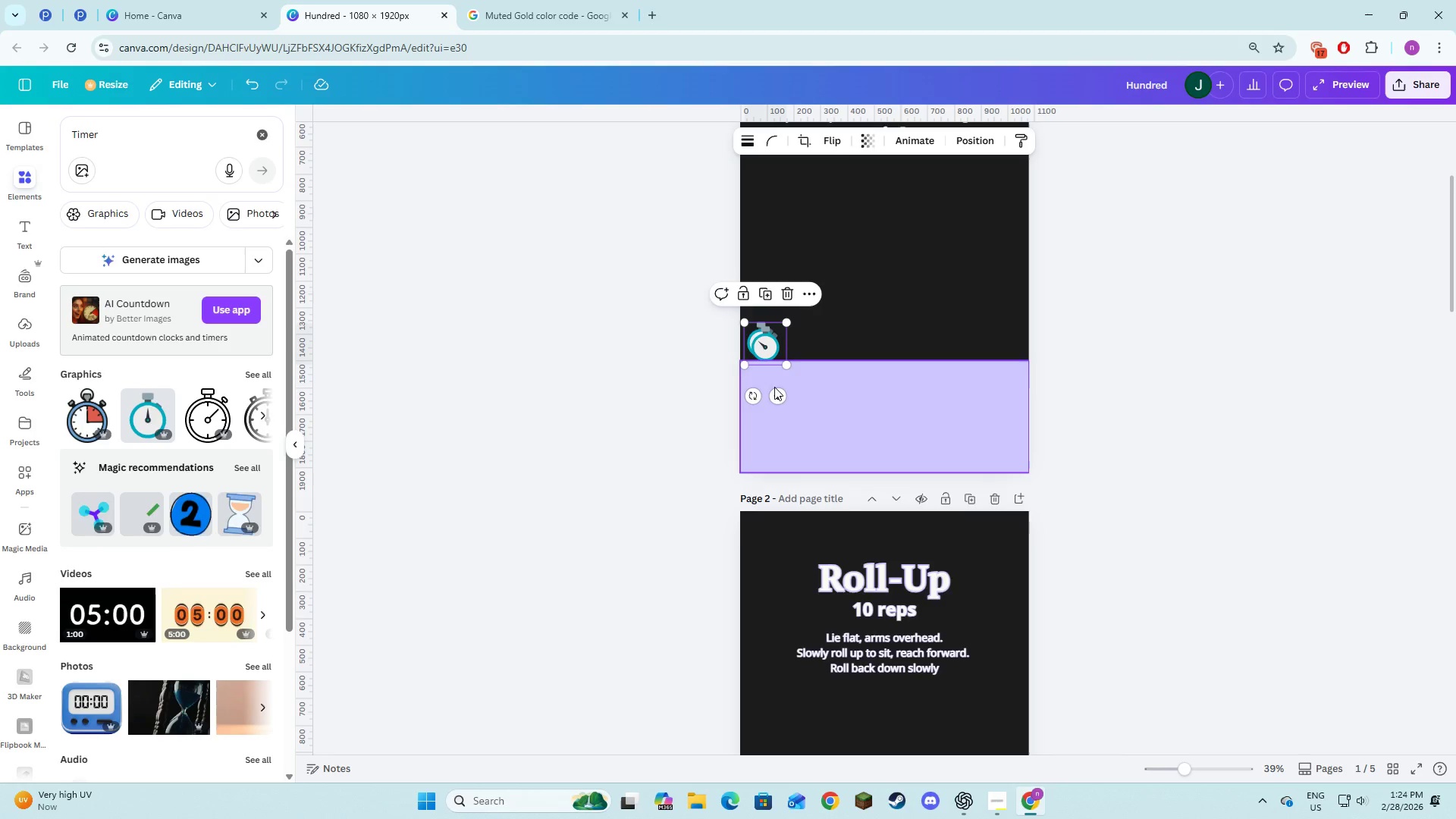 
left_click_drag(start_coordinate=[774, 393], to_coordinate=[770, 538])
 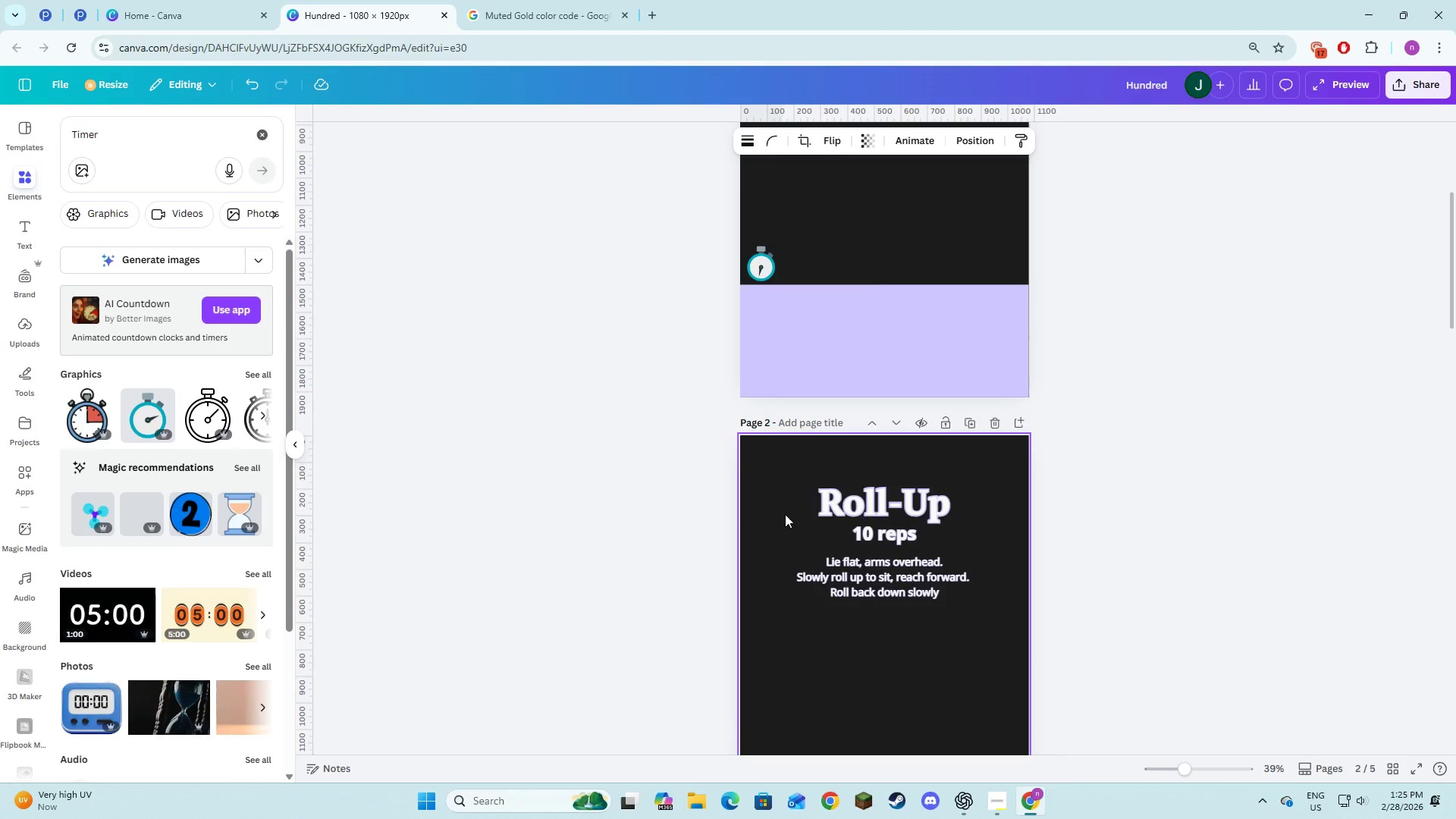 
scroll: coordinate [802, 497], scroll_direction: down, amount: 5.0
 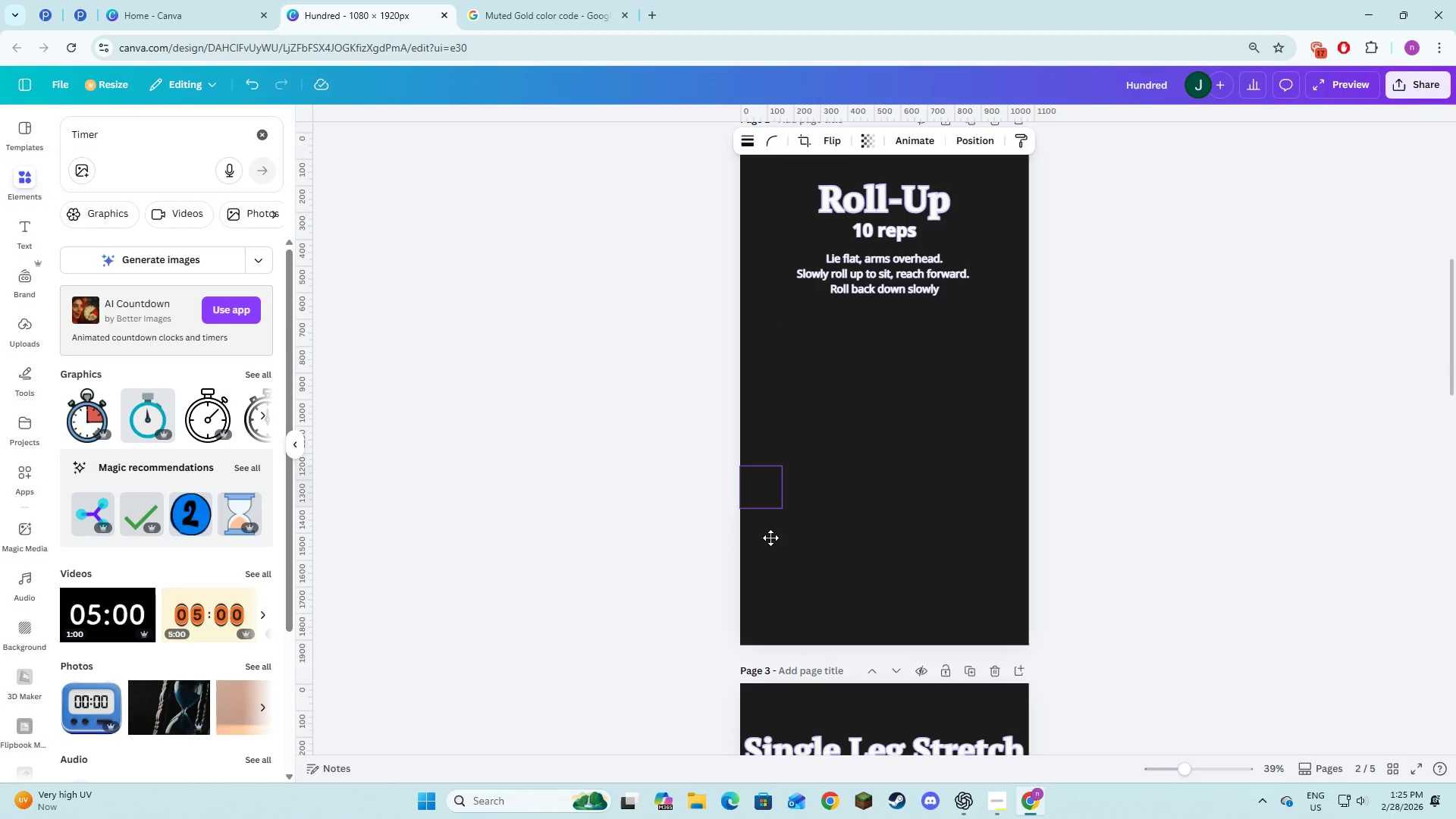 
scroll: coordinate [772, 538], scroll_direction: up, amount: 4.0
 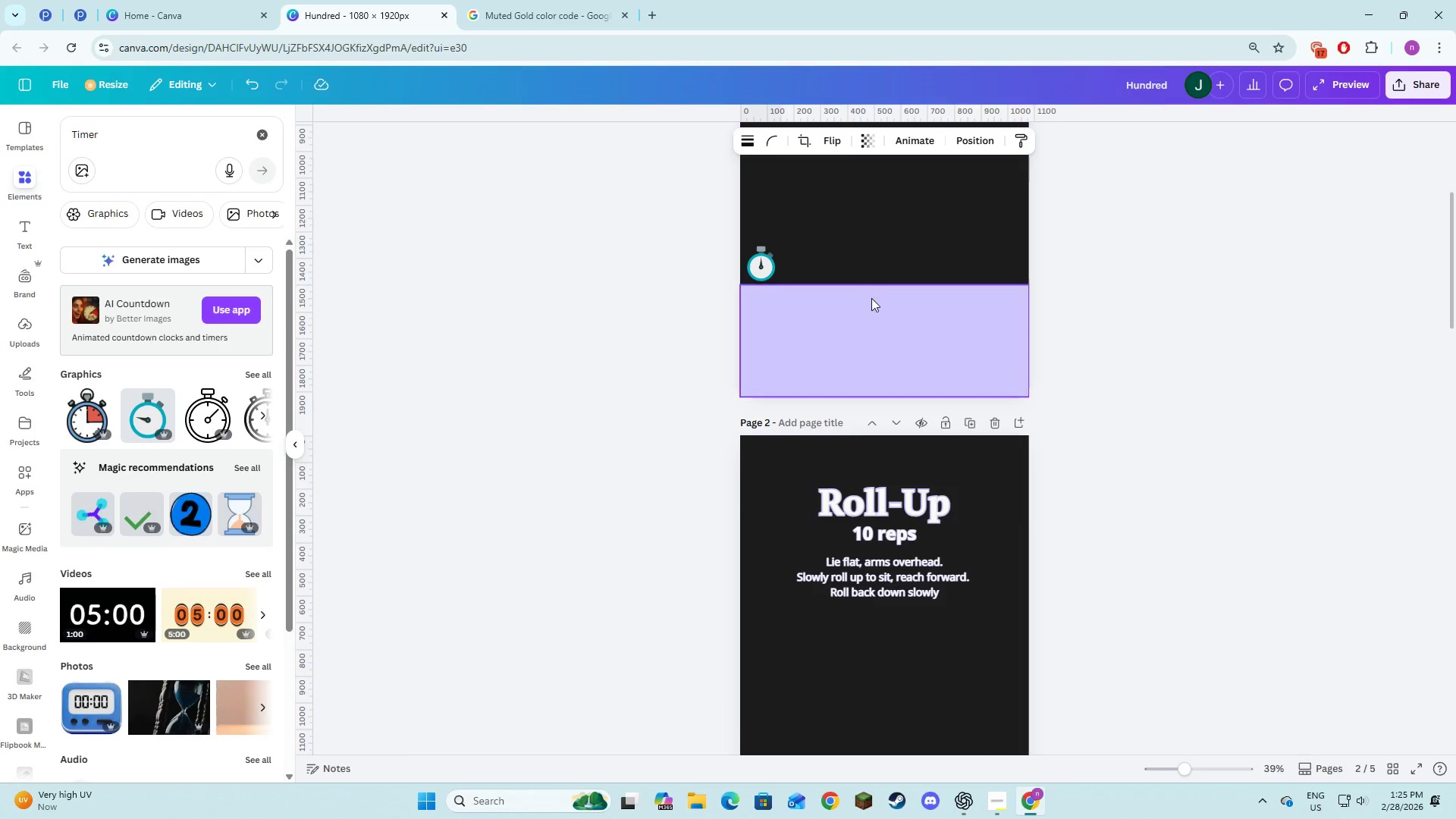 
left_click_drag(start_coordinate=[871, 298], to_coordinate=[870, 469])
 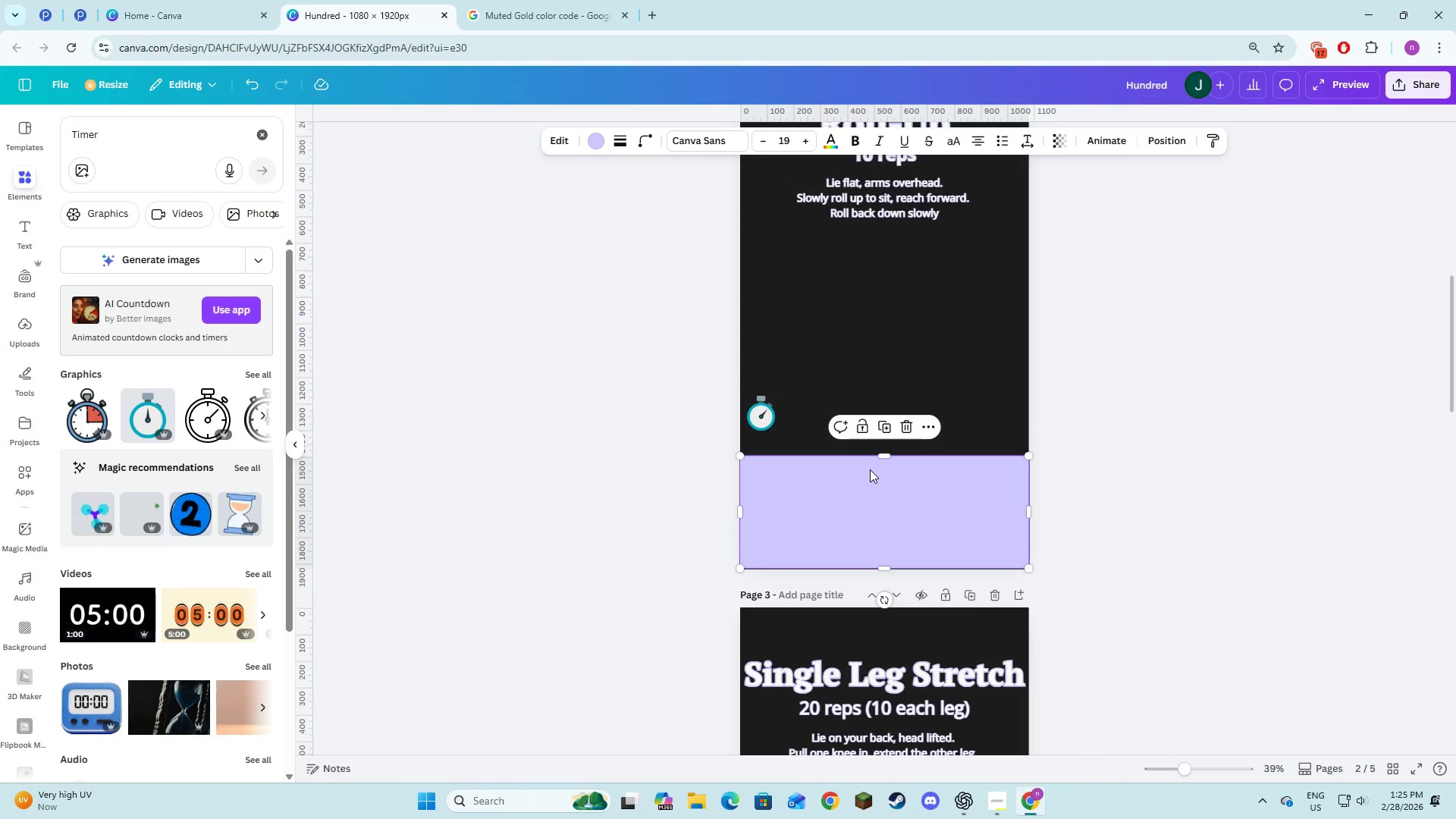 
scroll: coordinate [876, 425], scroll_direction: down, amount: 5.0
 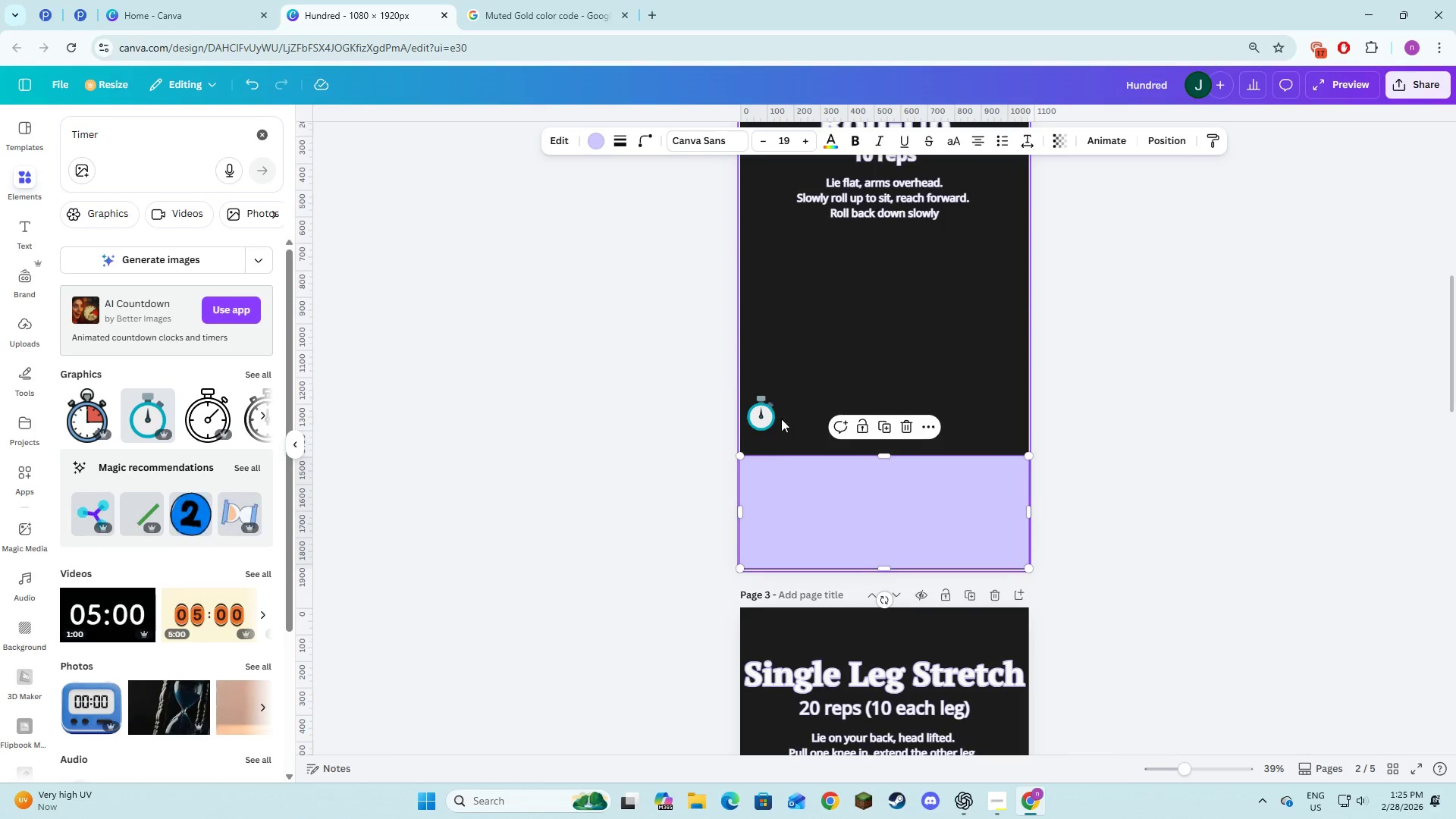 
left_click([758, 414])
 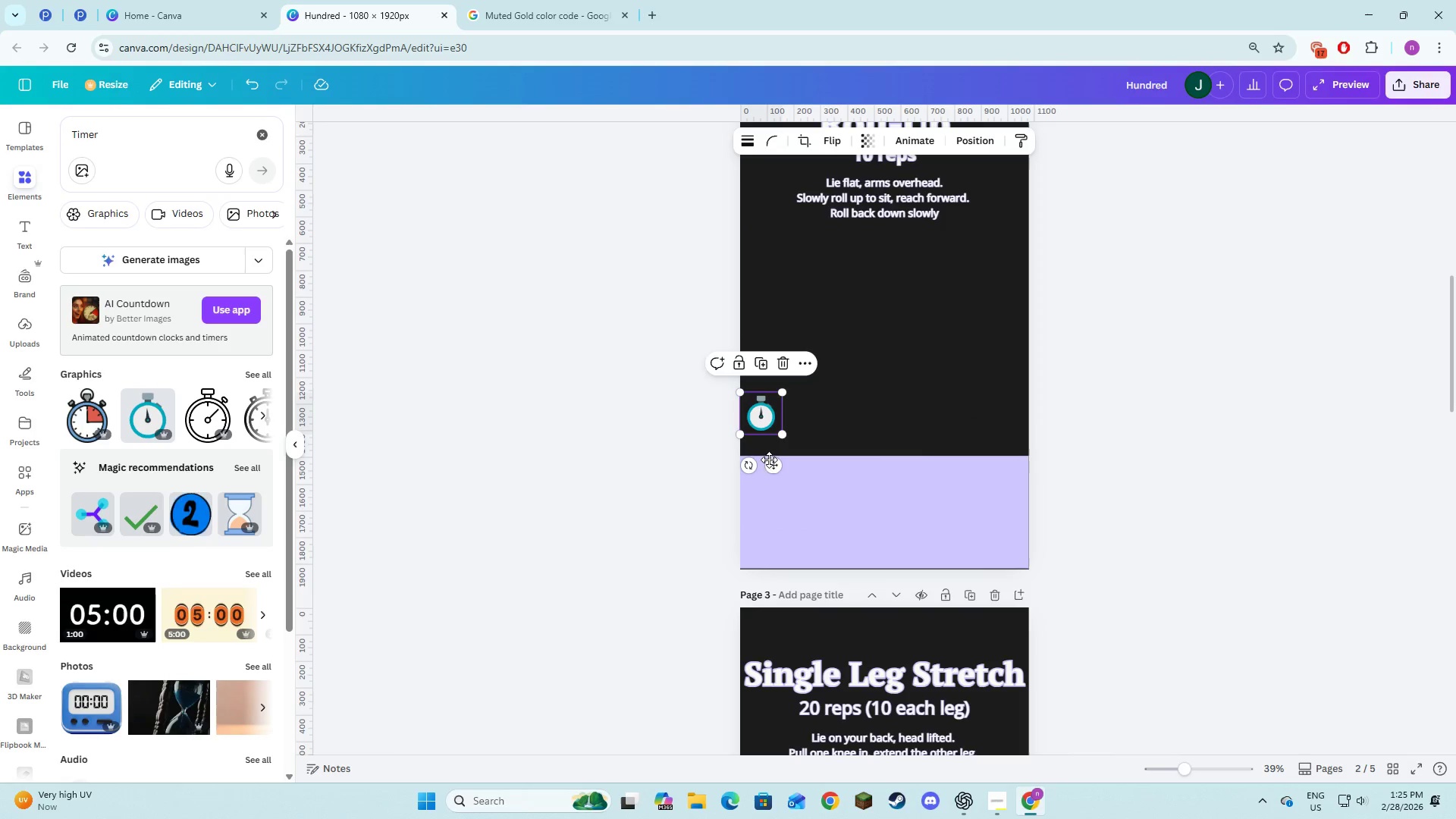 
left_click_drag(start_coordinate=[770, 461], to_coordinate=[773, 479])
 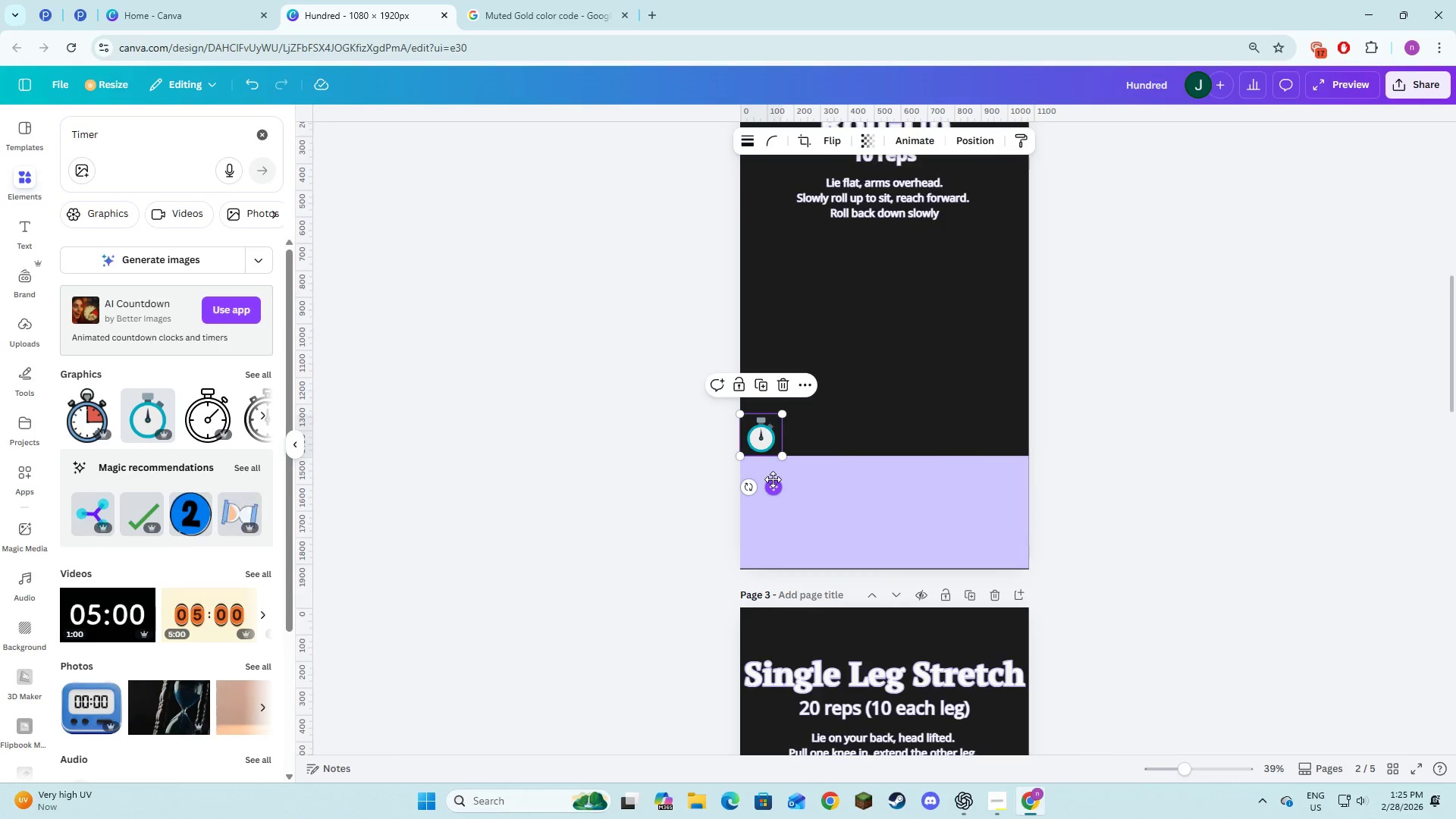 
scroll: coordinate [773, 479], scroll_direction: down, amount: 2.0
 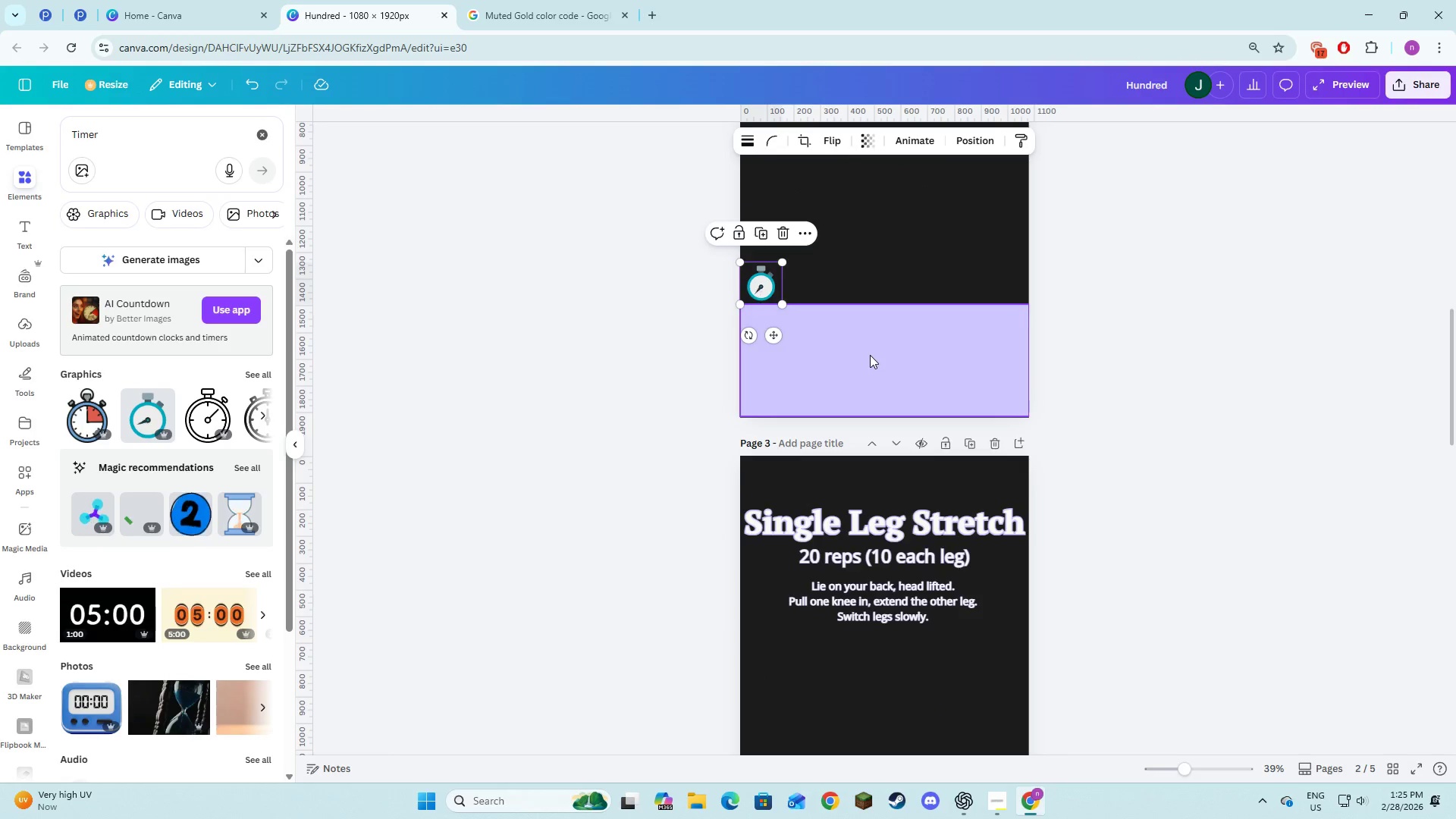 
left_click_drag(start_coordinate=[870, 355], to_coordinate=[868, 451])
 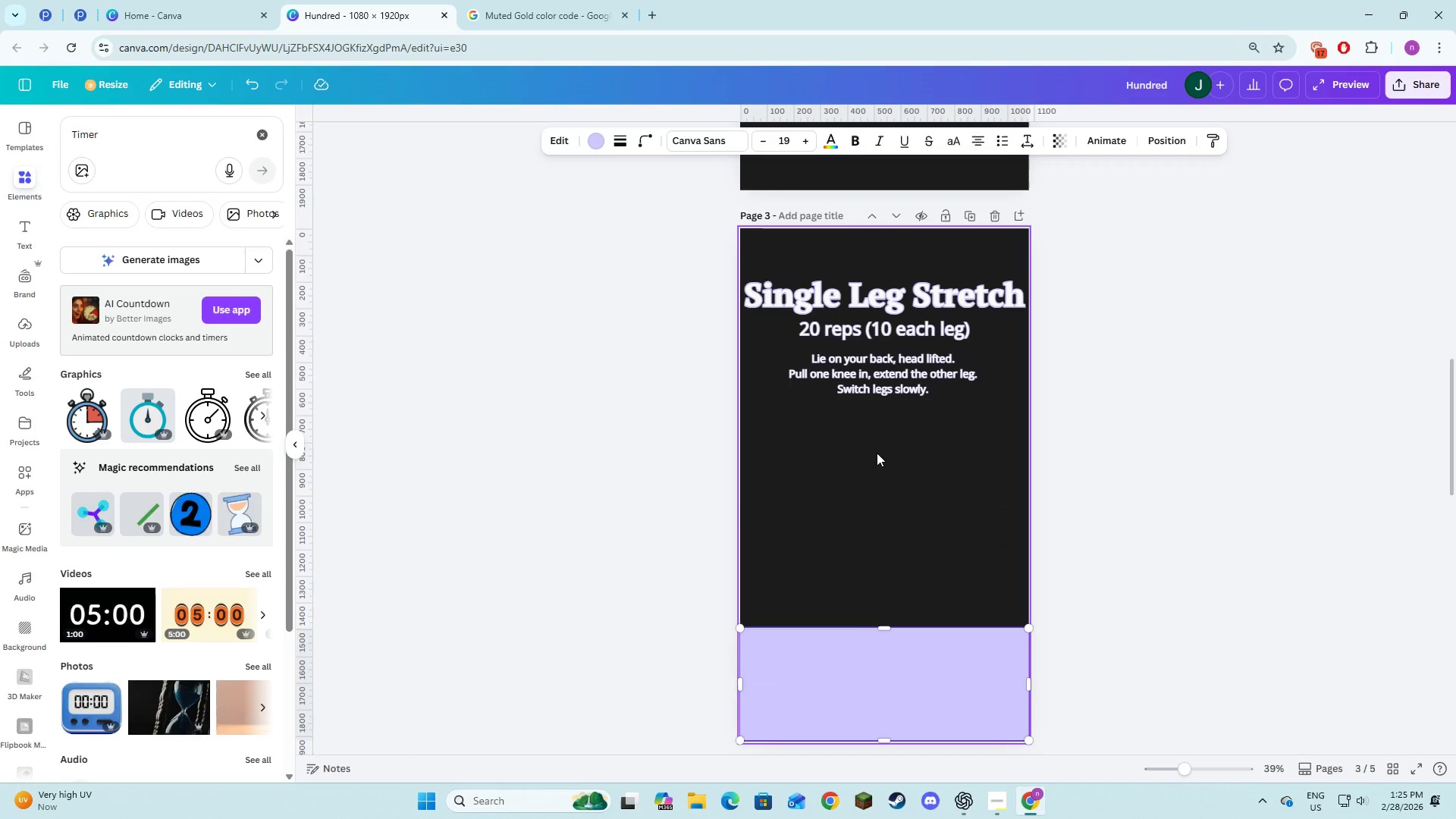 
scroll: coordinate [883, 497], scroll_direction: down, amount: 6.0
 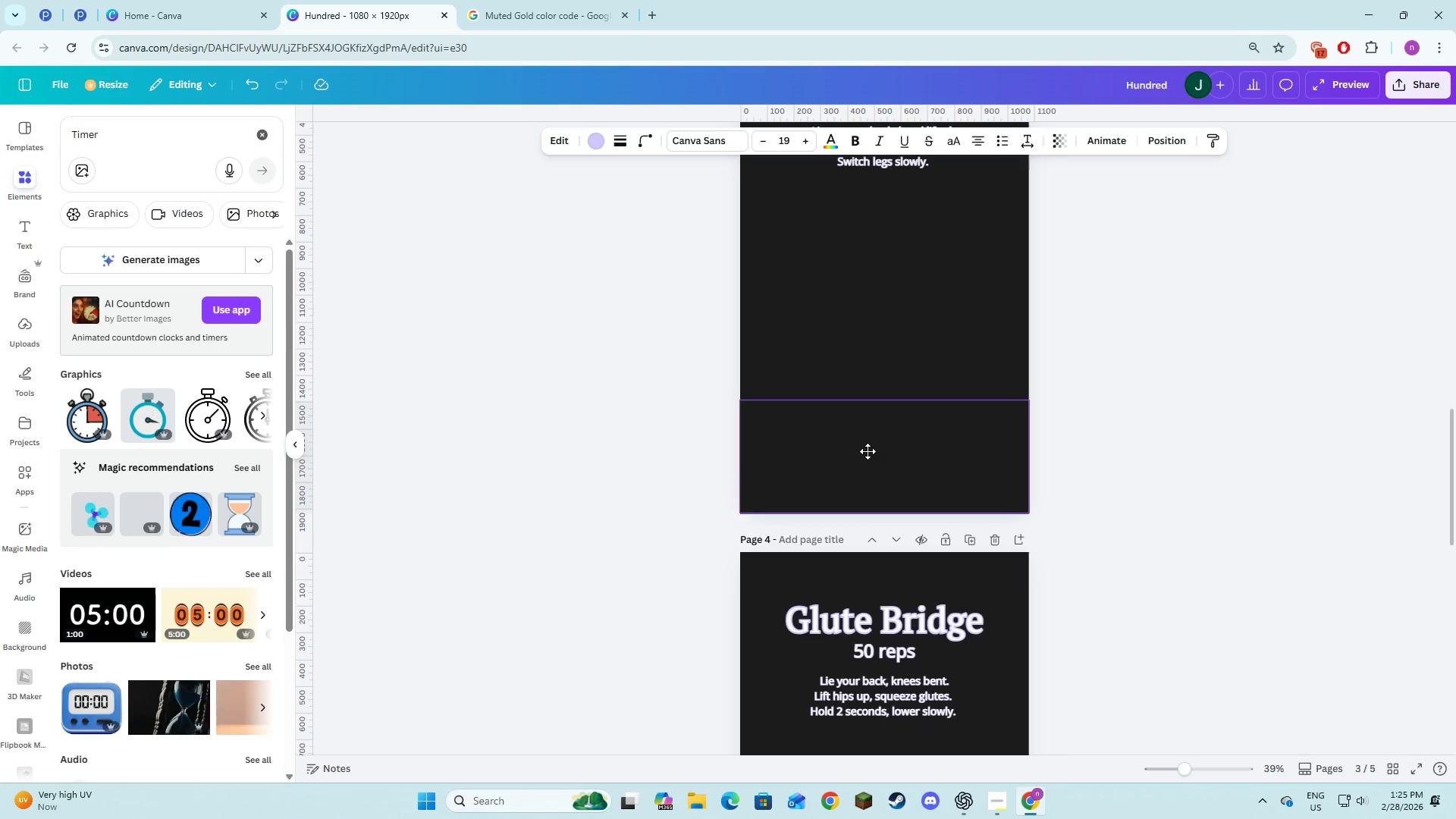 
scroll: coordinate [780, 266], scroll_direction: up, amount: 5.0
 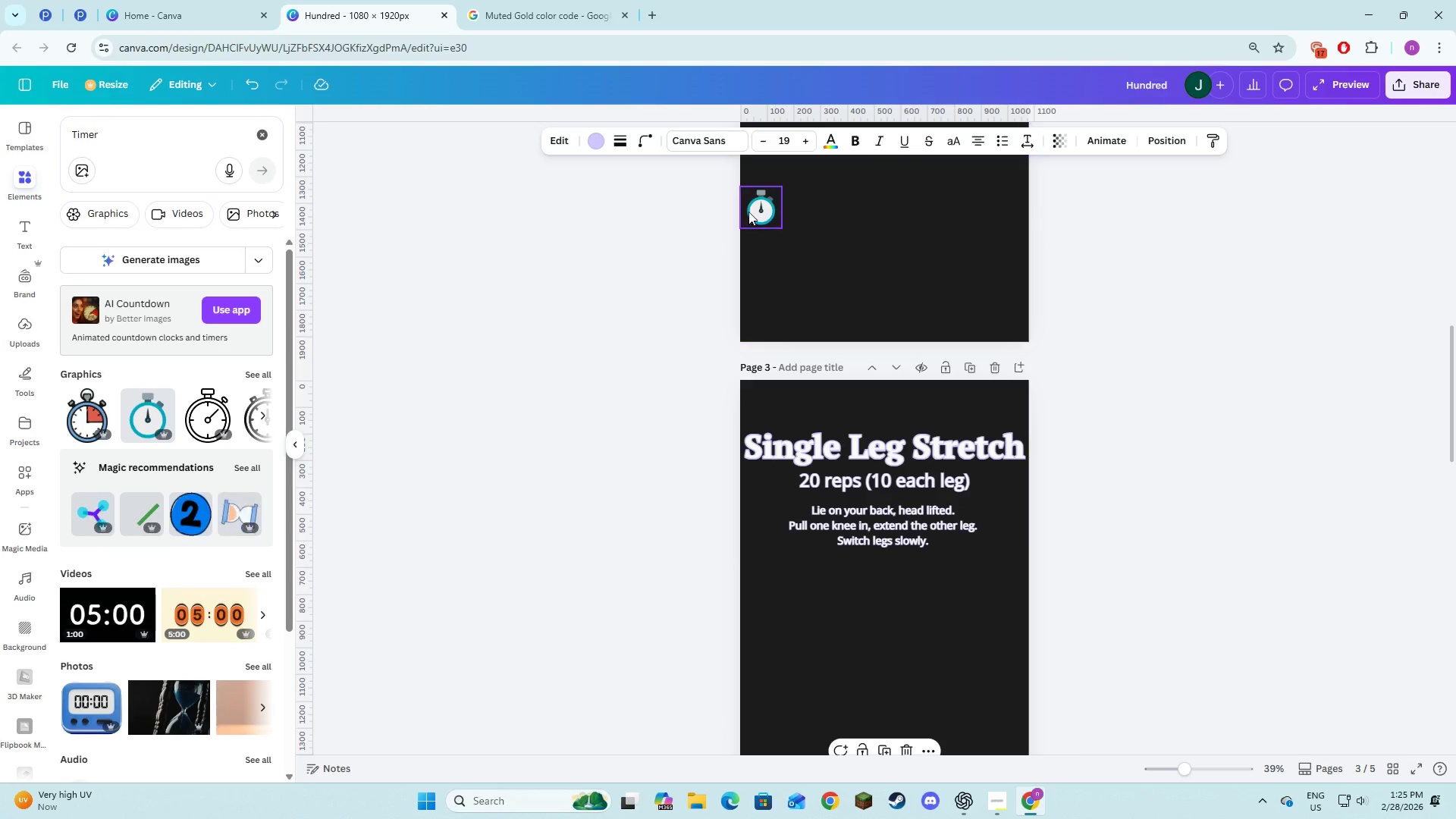 
left_click([755, 207])
 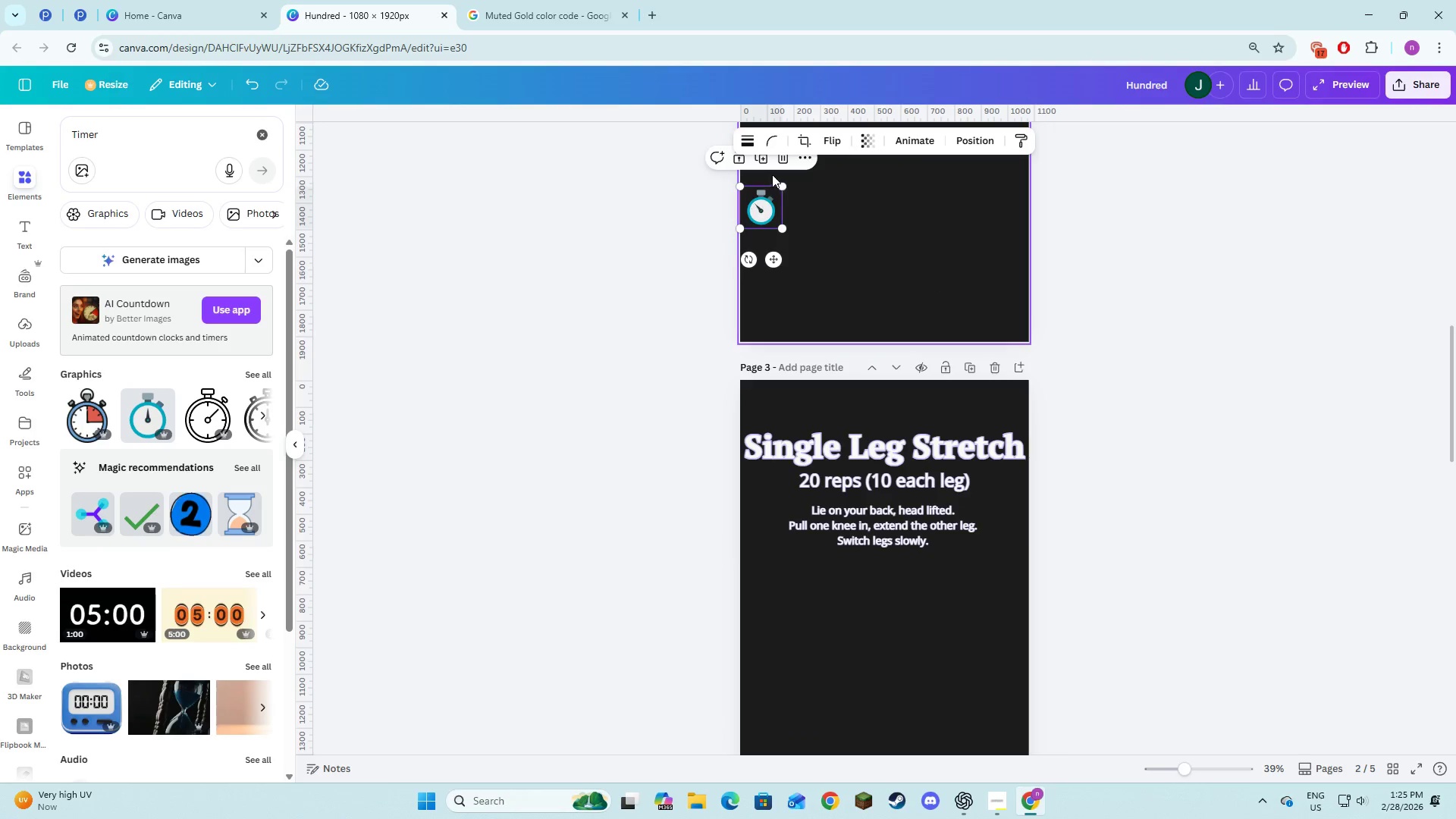 
left_click([764, 162])
 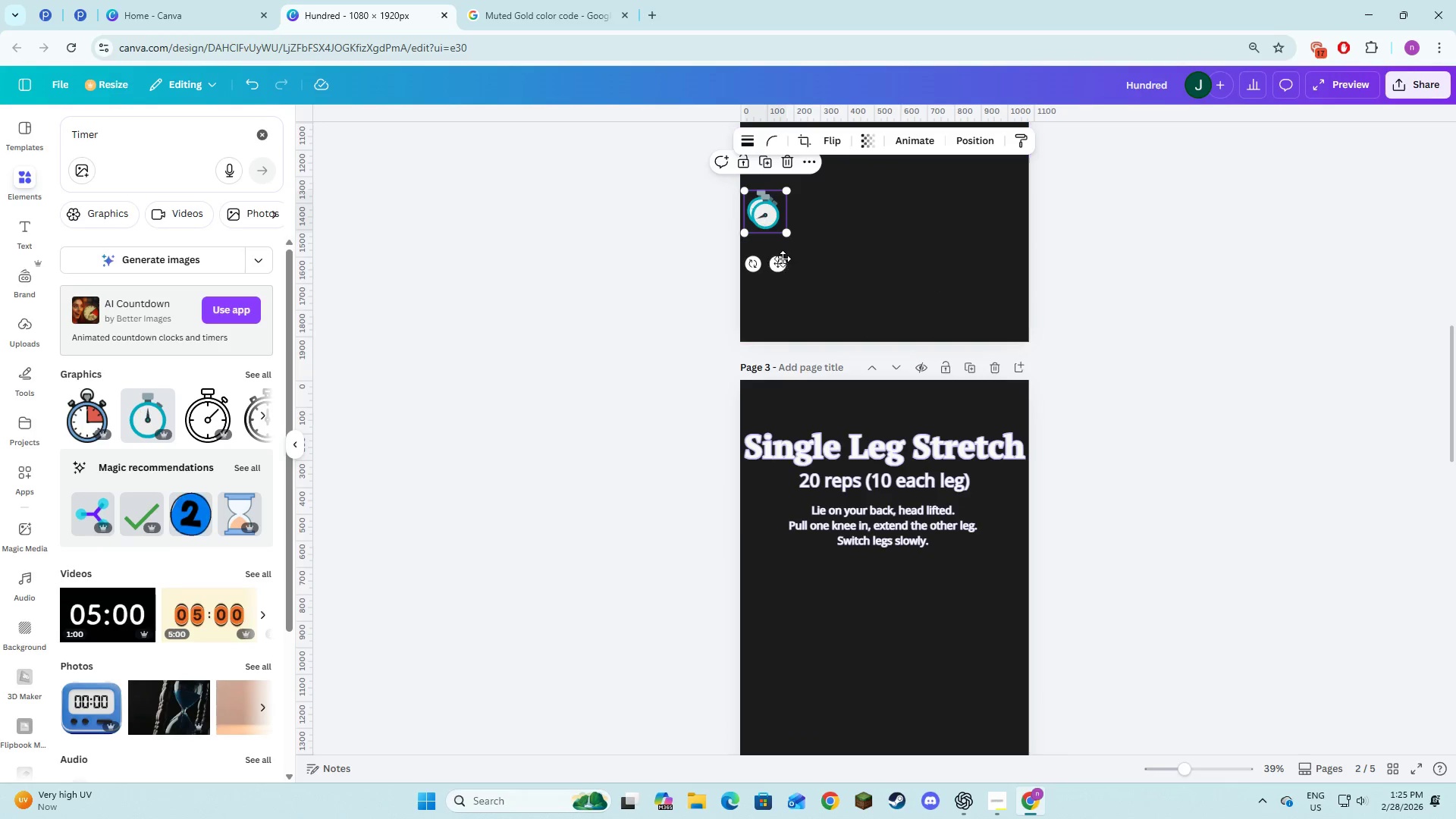 
left_click_drag(start_coordinate=[783, 259], to_coordinate=[780, 502])
 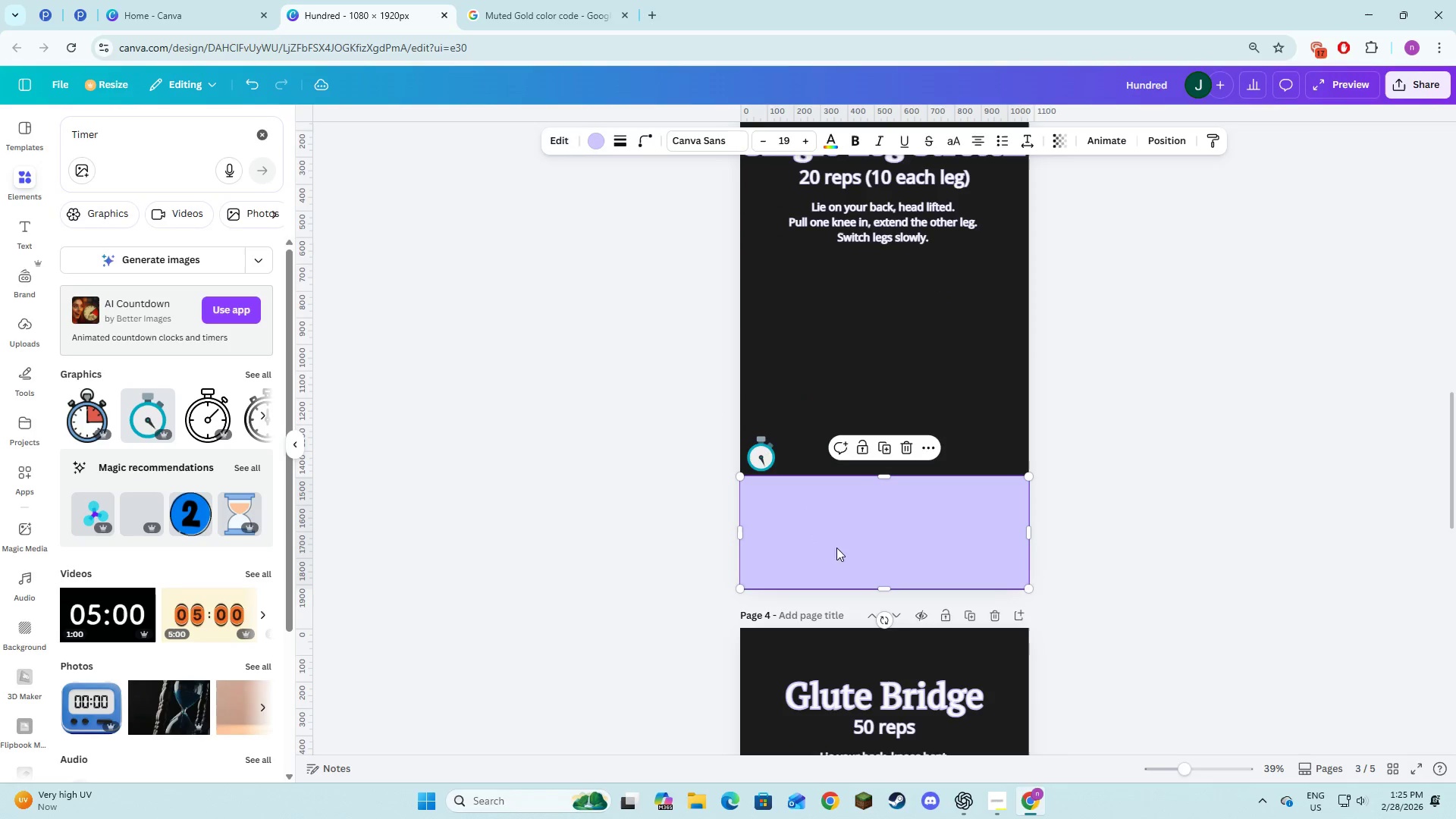 
scroll: coordinate [784, 463], scroll_direction: down, amount: 4.0
 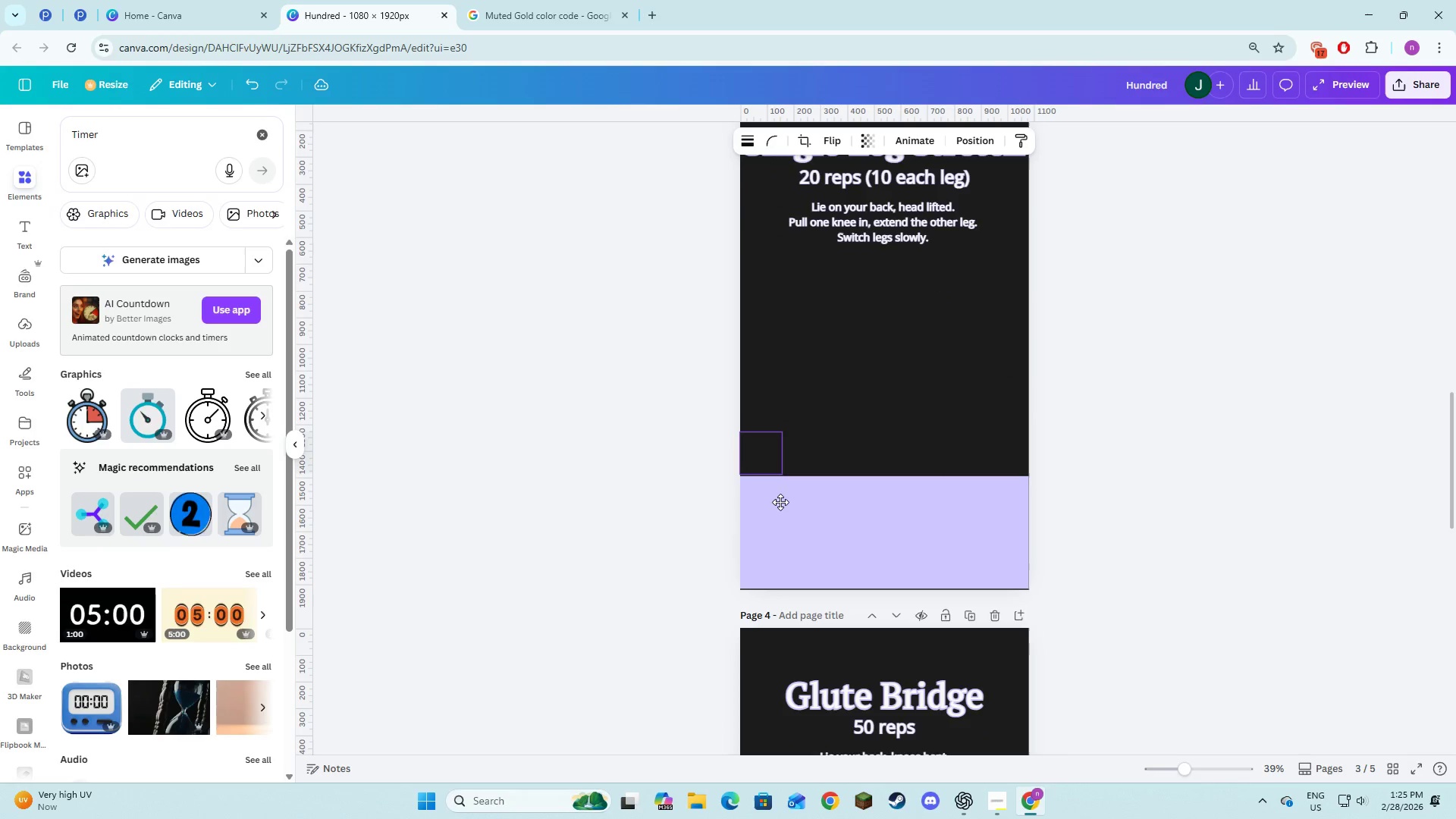 
left_click([836, 548])
 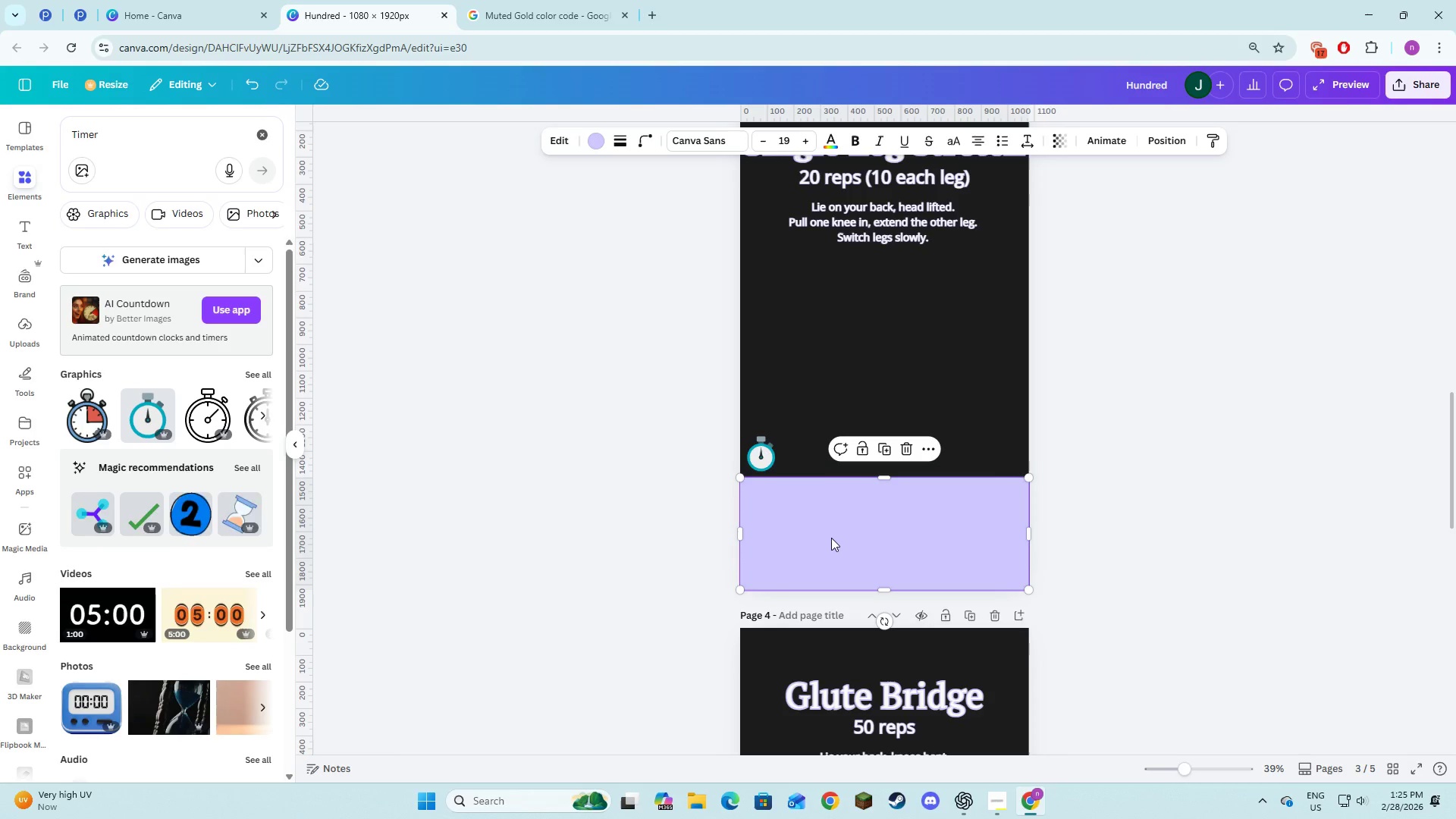 
left_click([774, 459])
 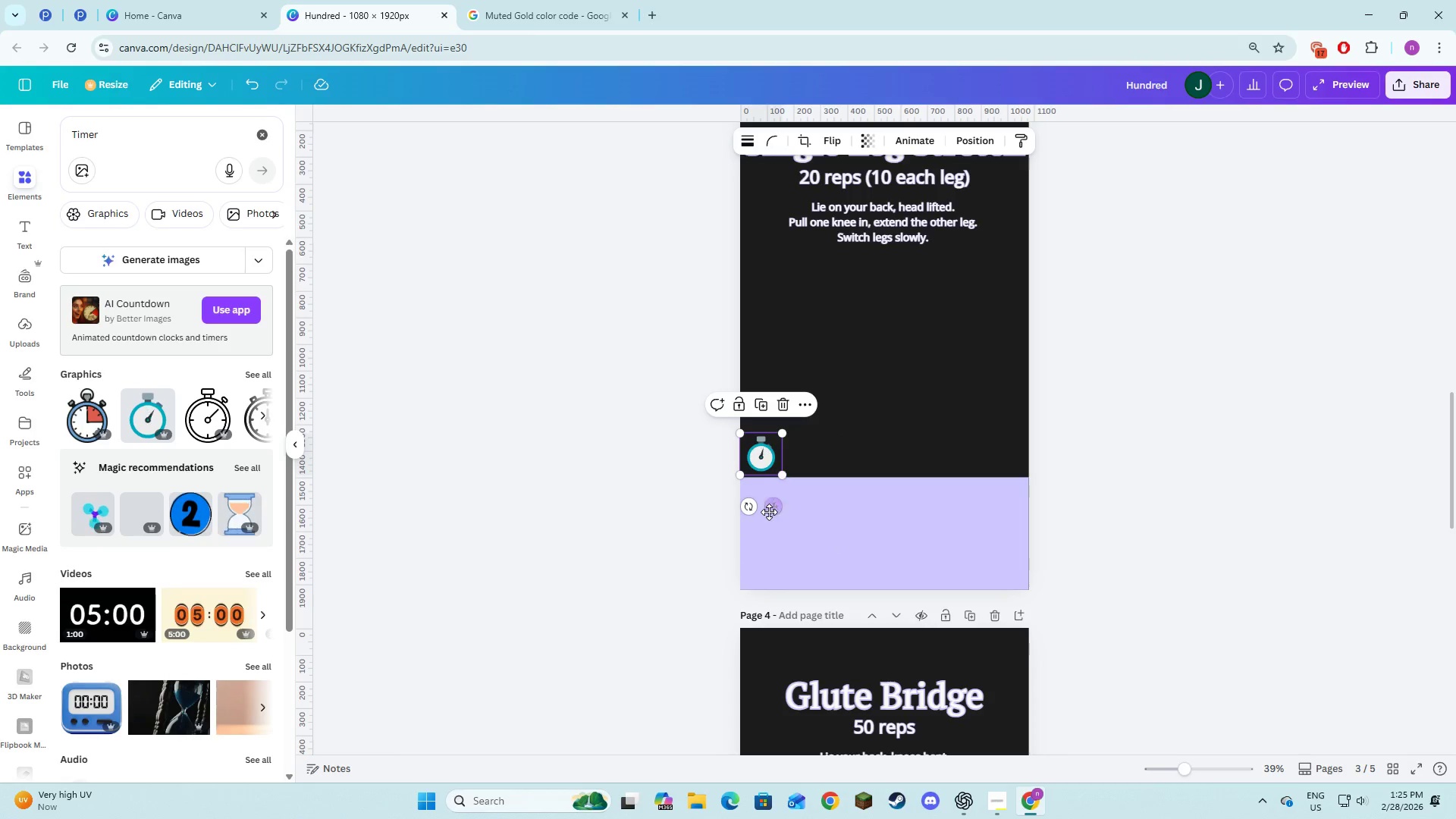 
left_click_drag(start_coordinate=[769, 512], to_coordinate=[771, 516])
 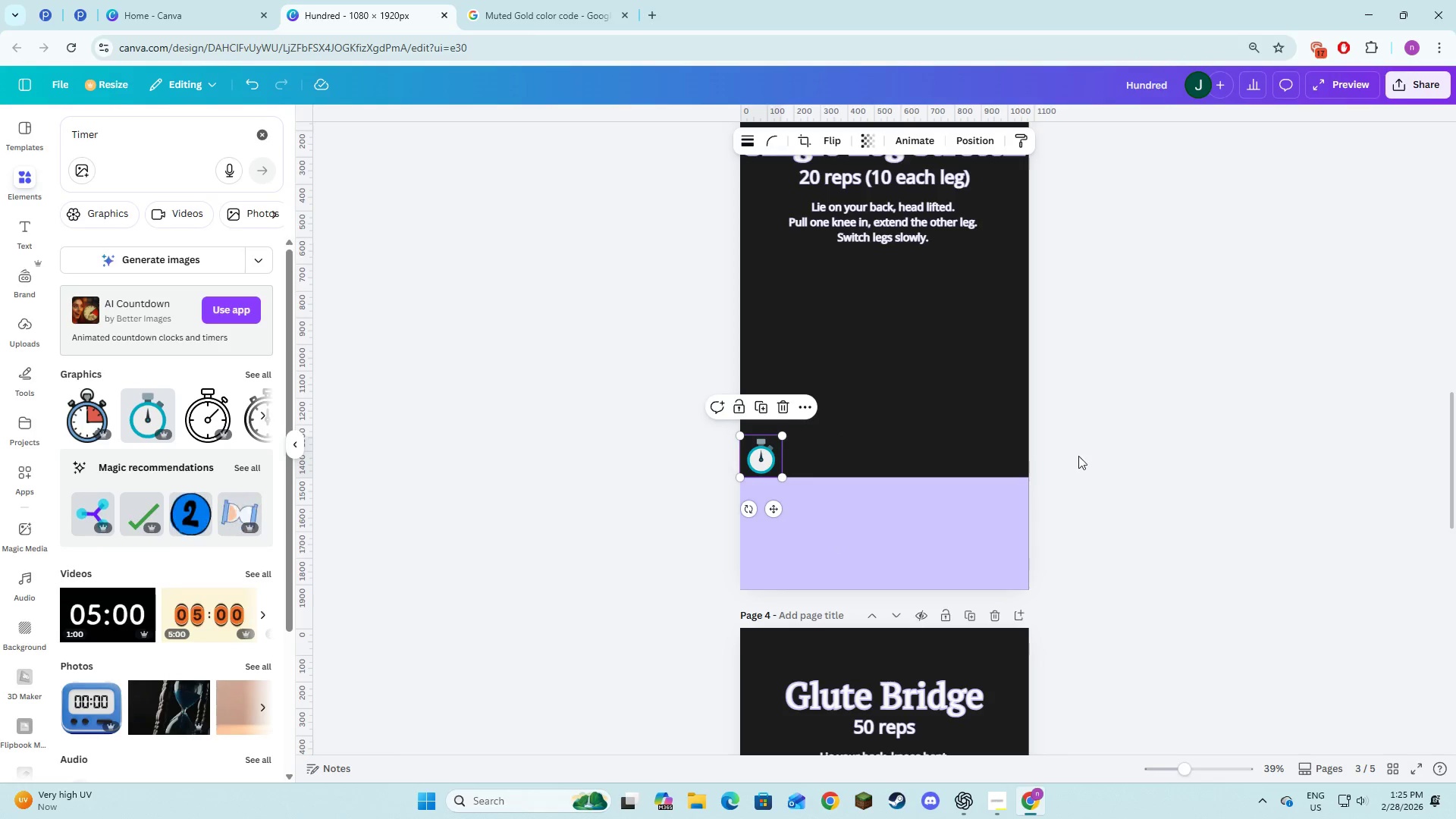 
left_click([1104, 456])
 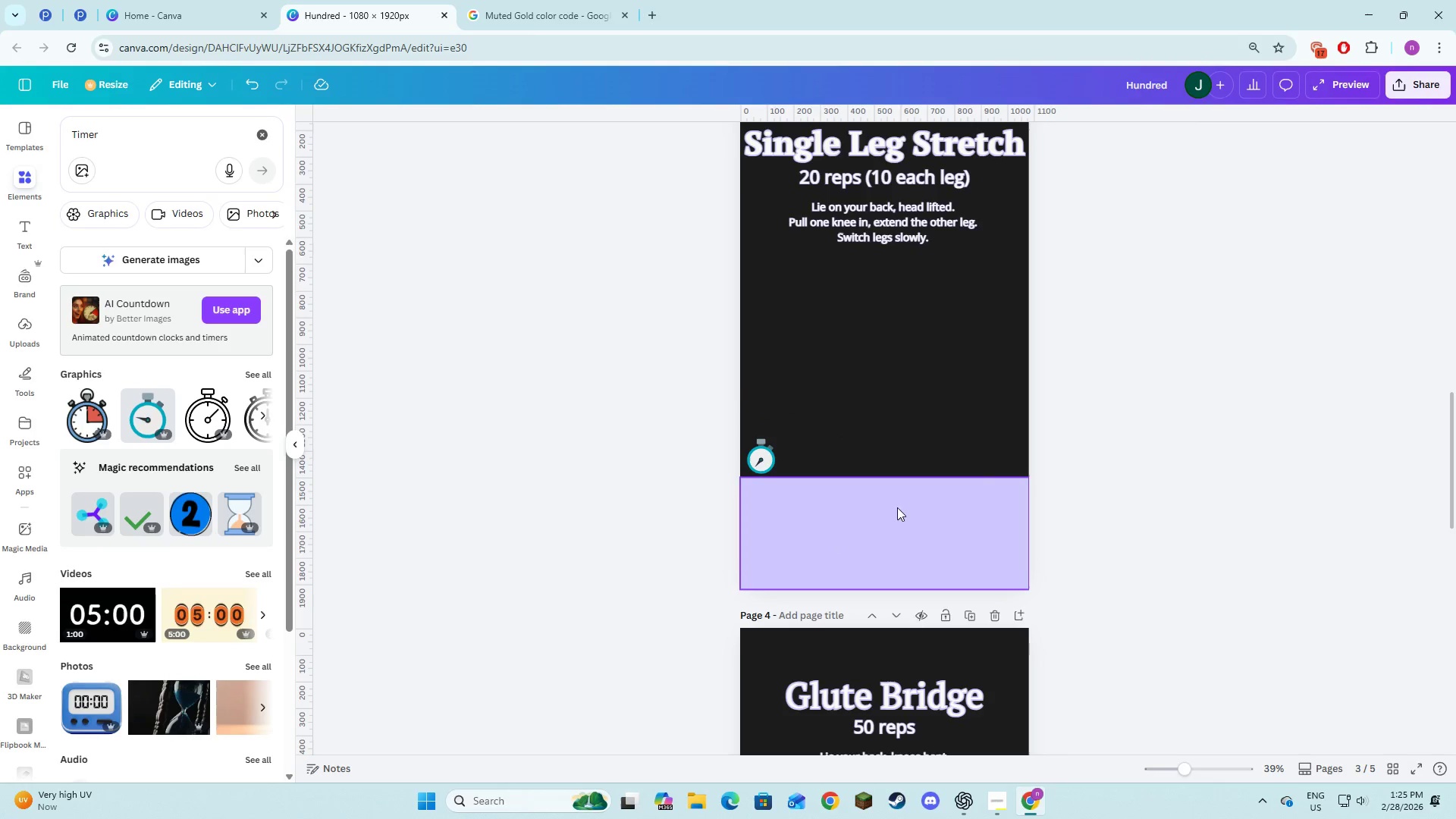 
left_click([887, 520])
 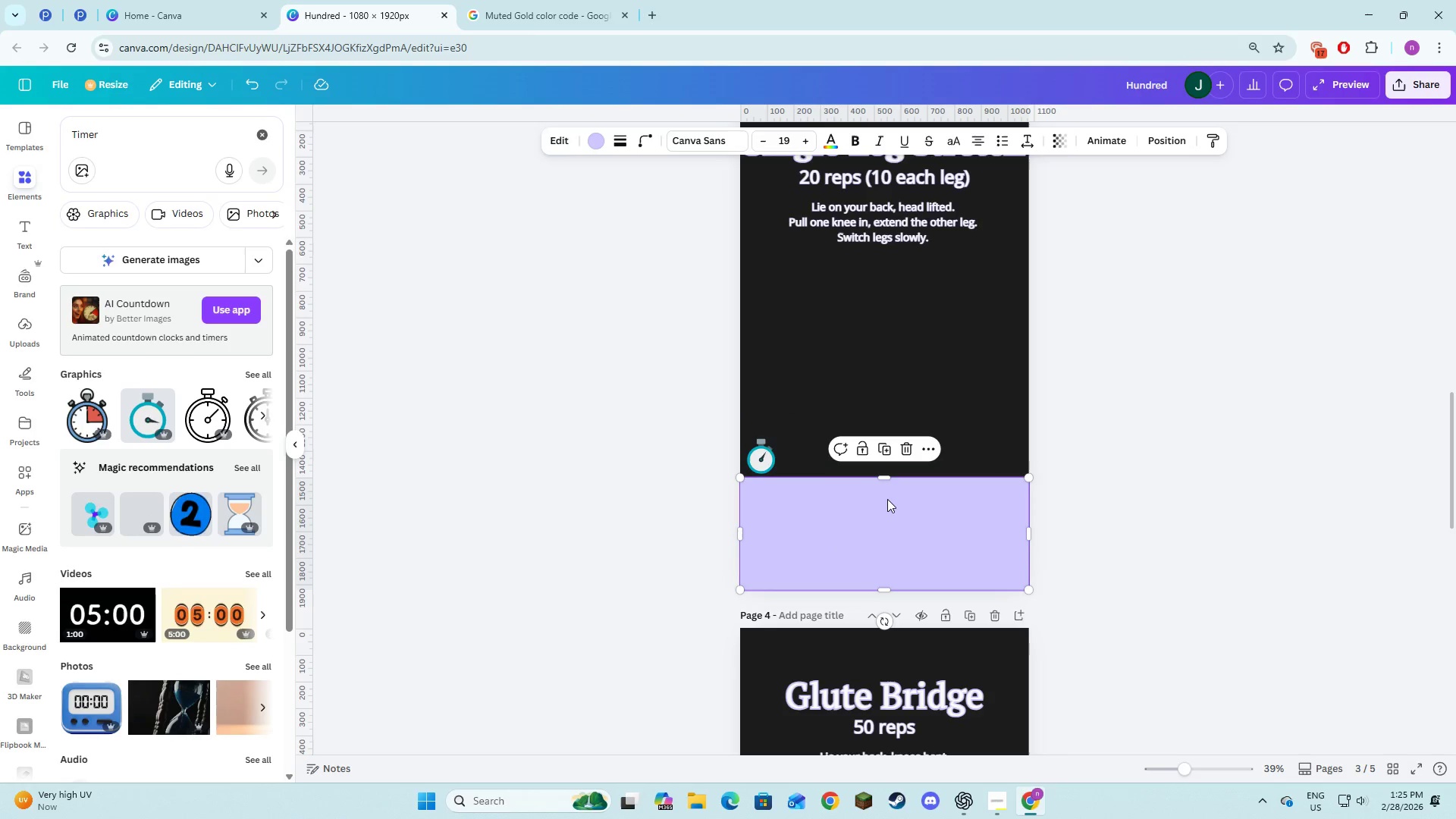 
scroll: coordinate [887, 499], scroll_direction: down, amount: 3.0
 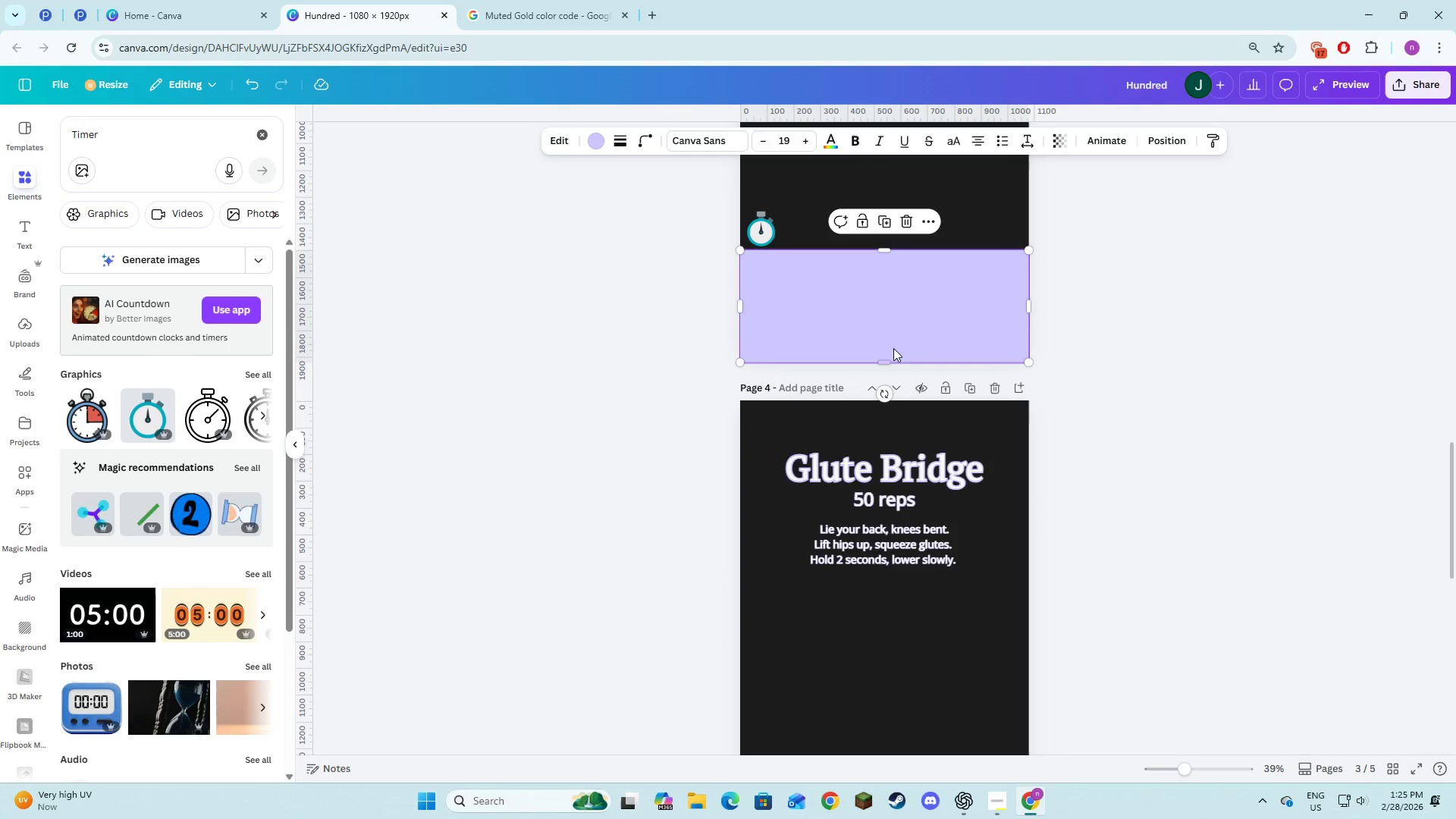 
left_click_drag(start_coordinate=[898, 332], to_coordinate=[902, 614])
 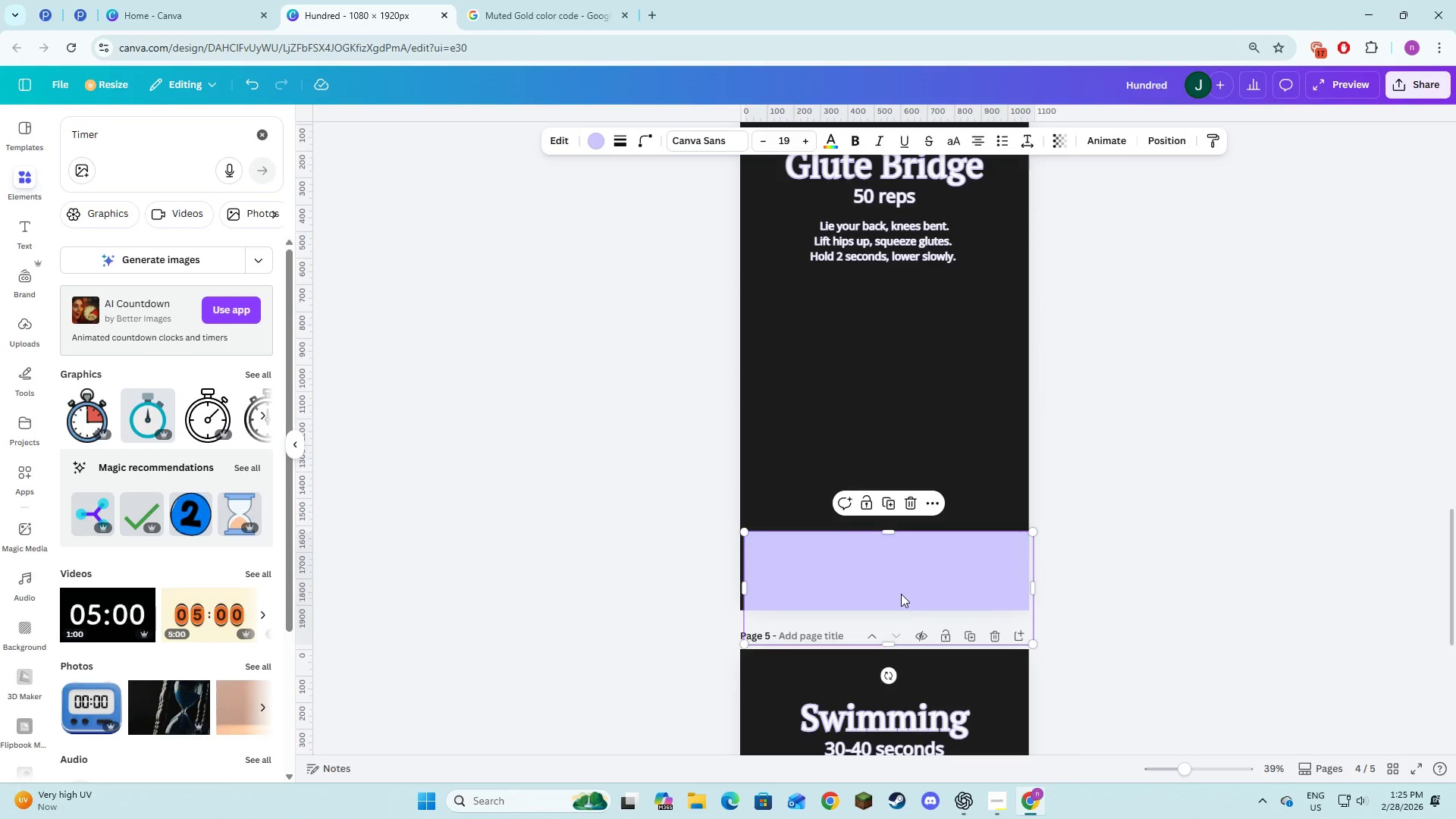 
scroll: coordinate [902, 614], scroll_direction: down, amount: 4.0
 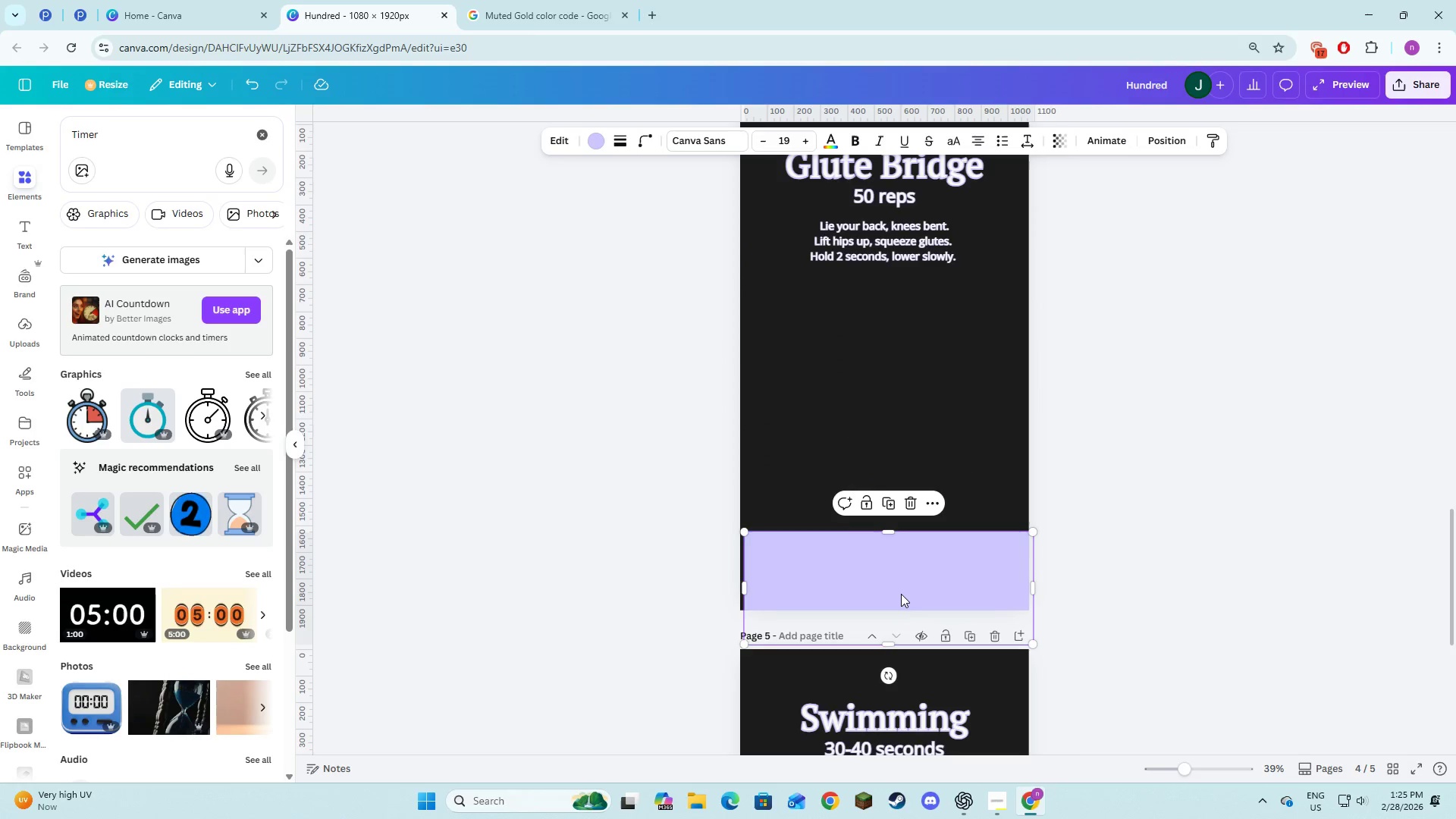 
left_click_drag(start_coordinate=[899, 585], to_coordinate=[896, 550])
 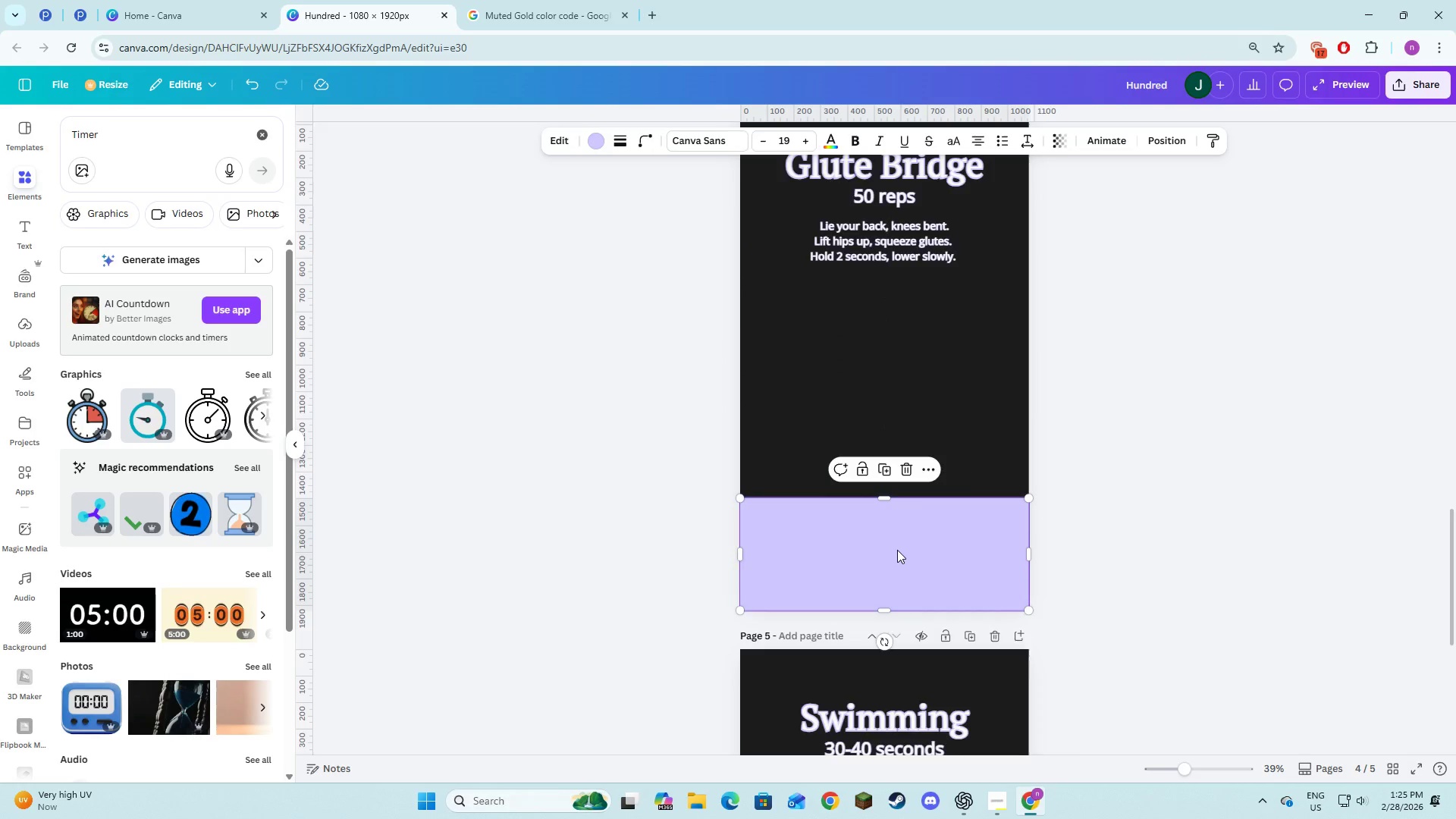 
scroll: coordinate [897, 550], scroll_direction: up, amount: 7.0
 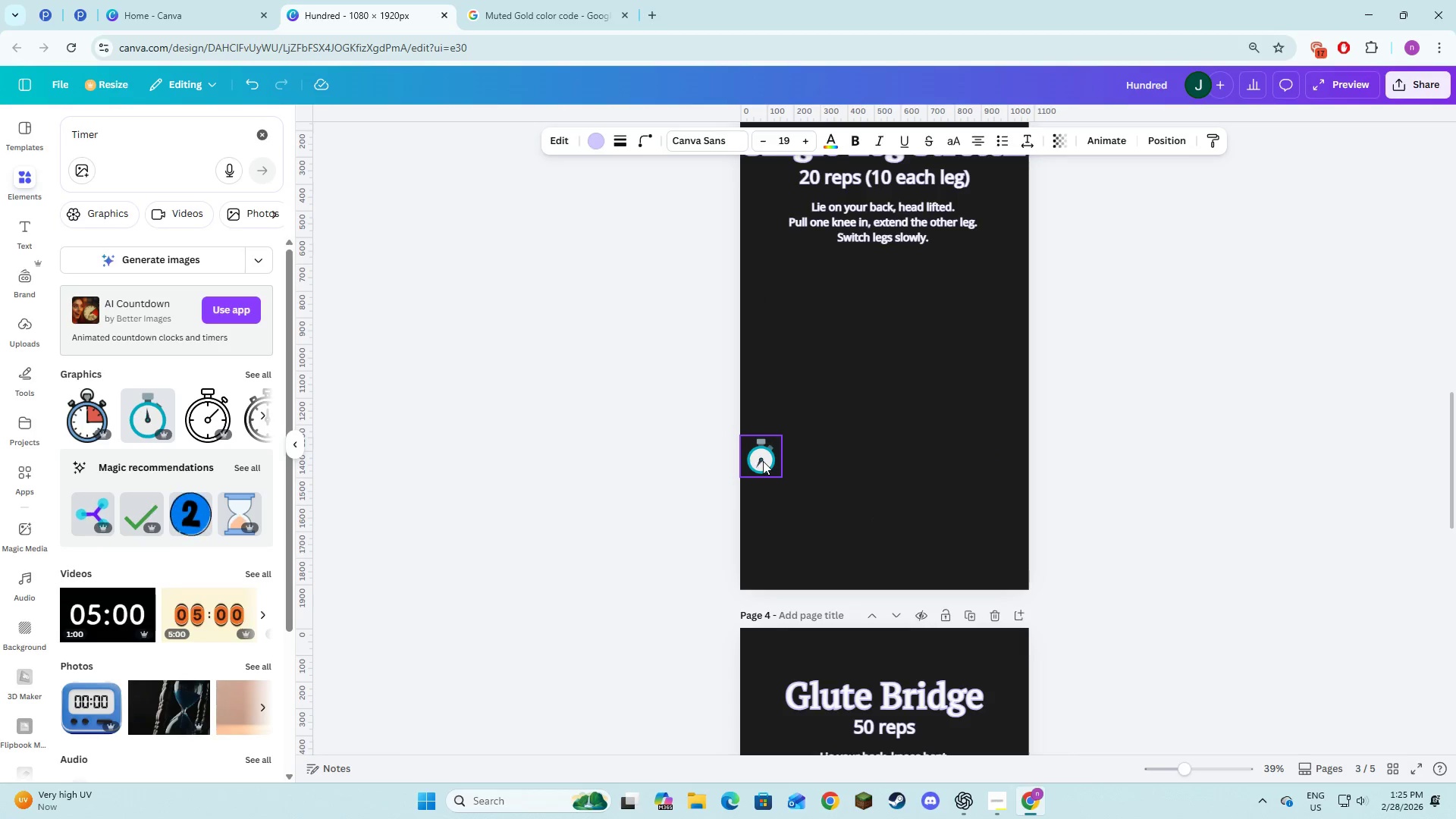 
left_click([763, 461])
 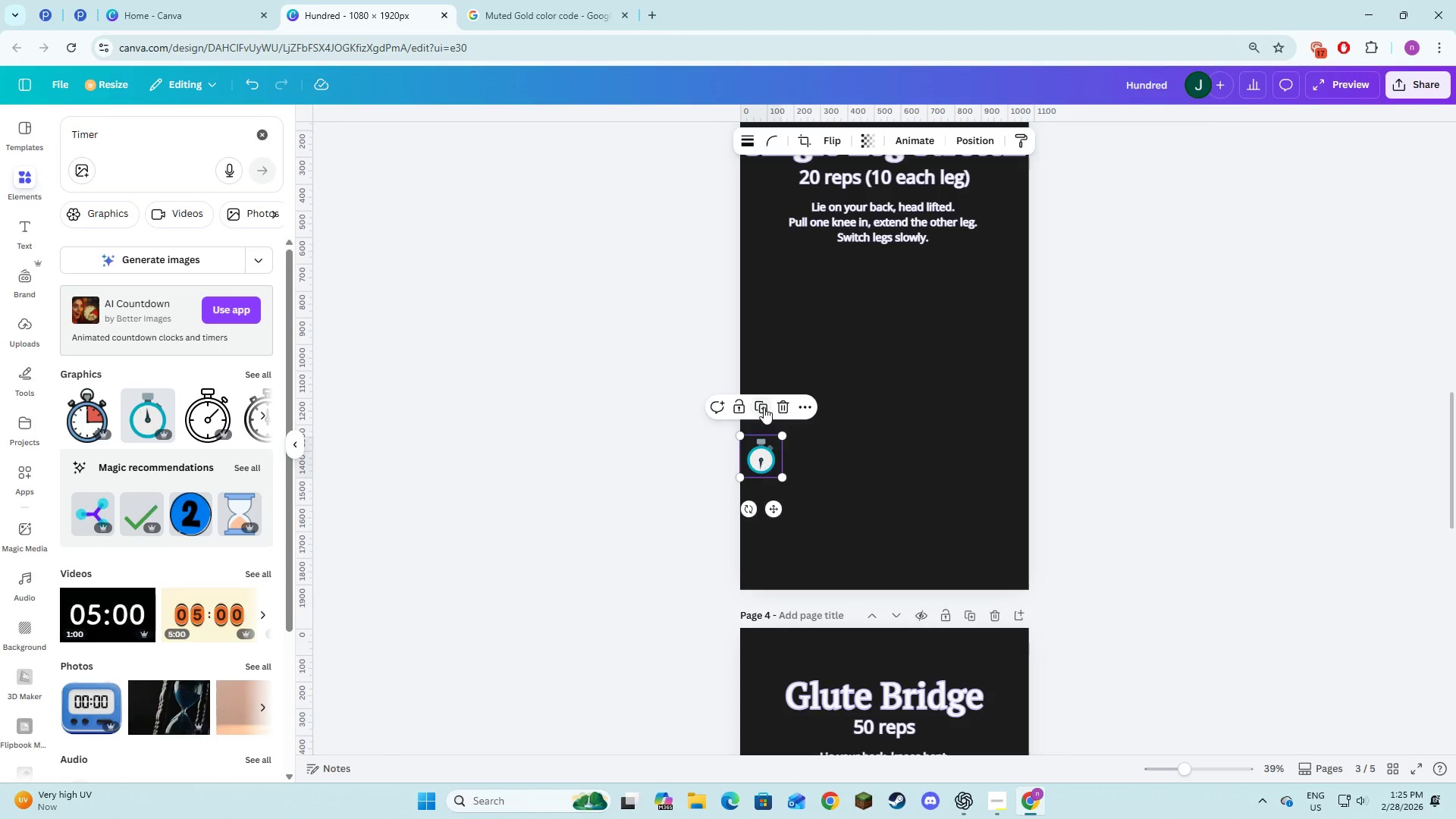 
left_click([764, 407])
 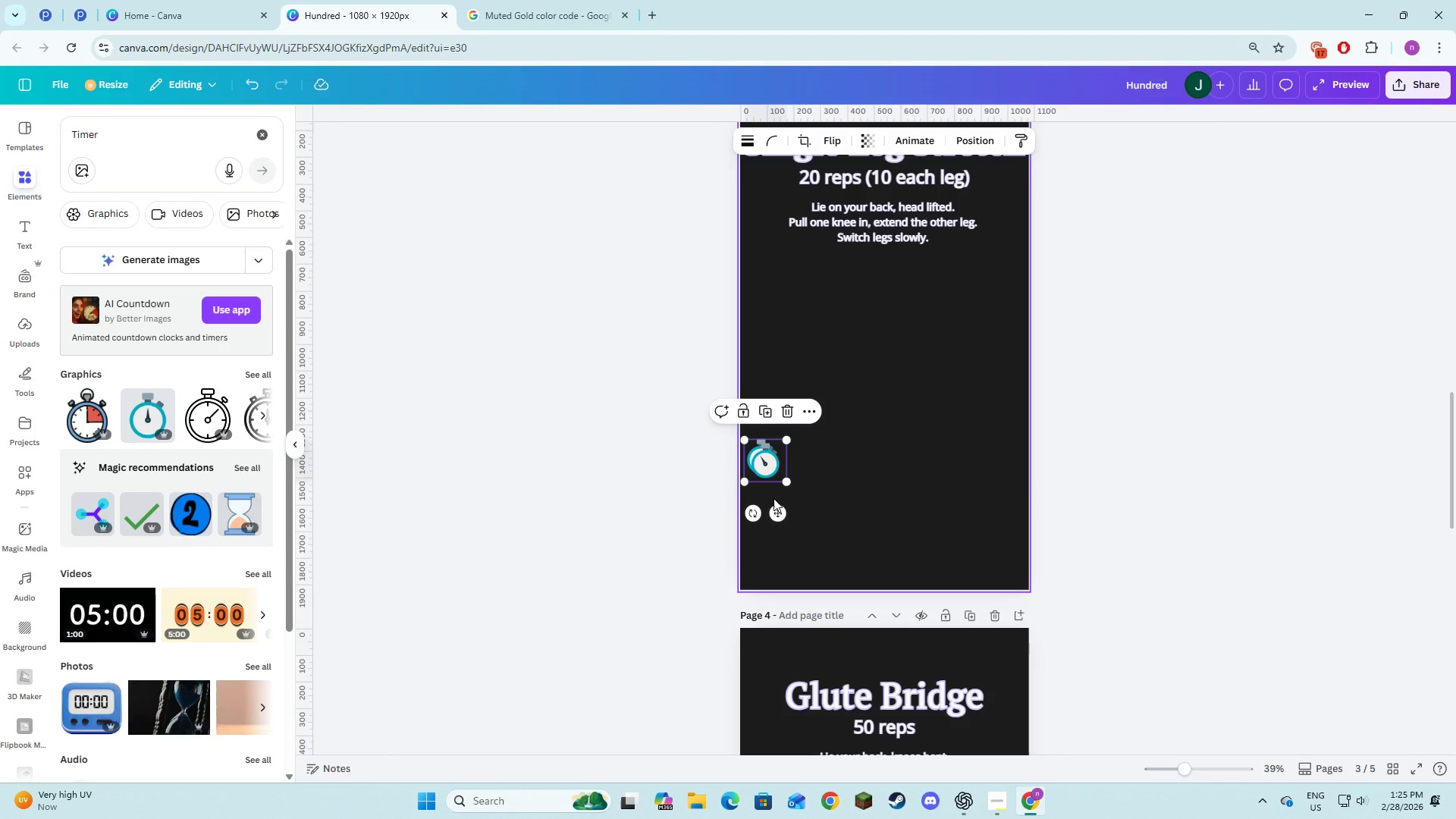 
left_click_drag(start_coordinate=[774, 512], to_coordinate=[769, 679])
 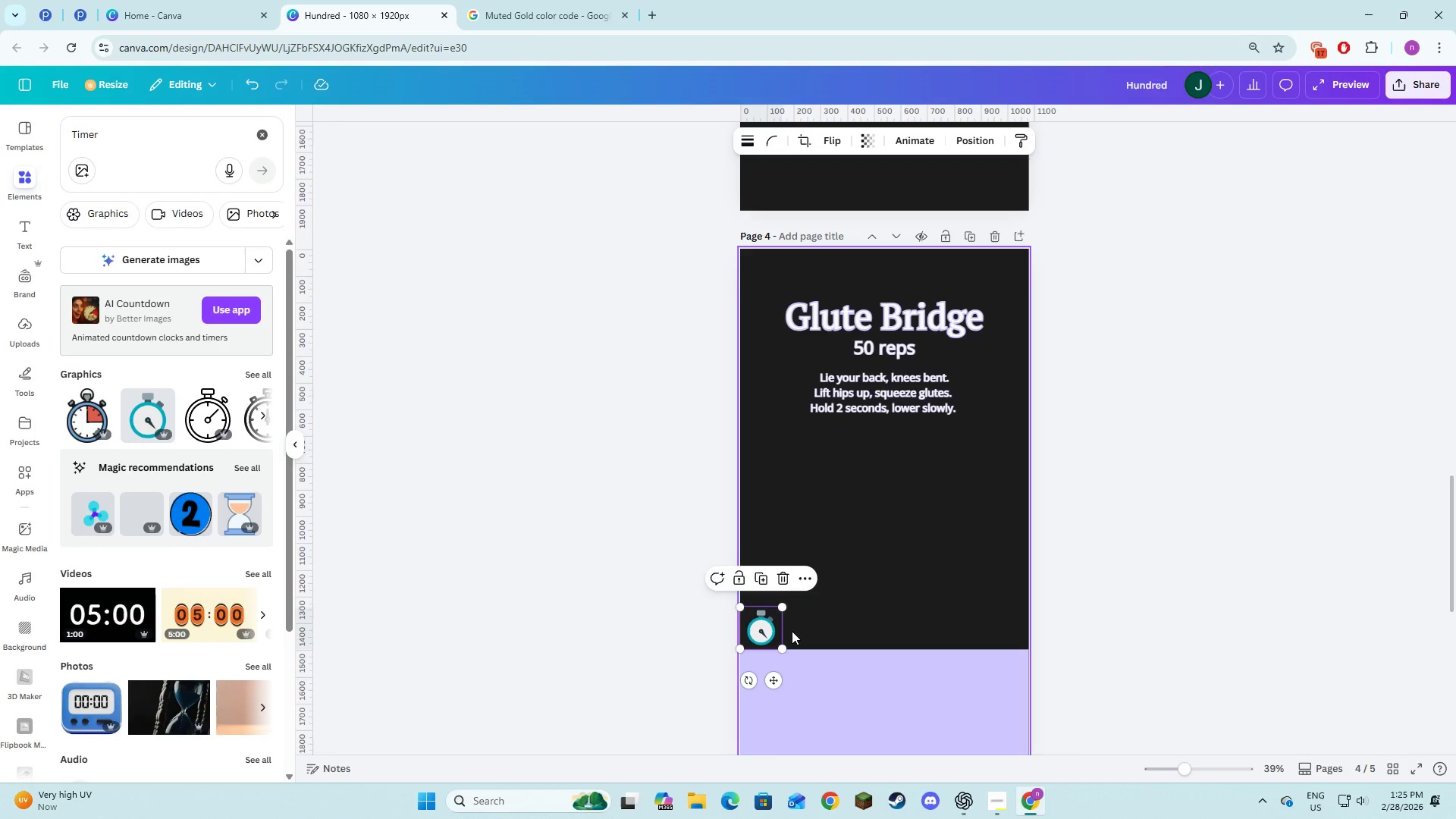 
scroll: coordinate [792, 631], scroll_direction: down, amount: 7.0
 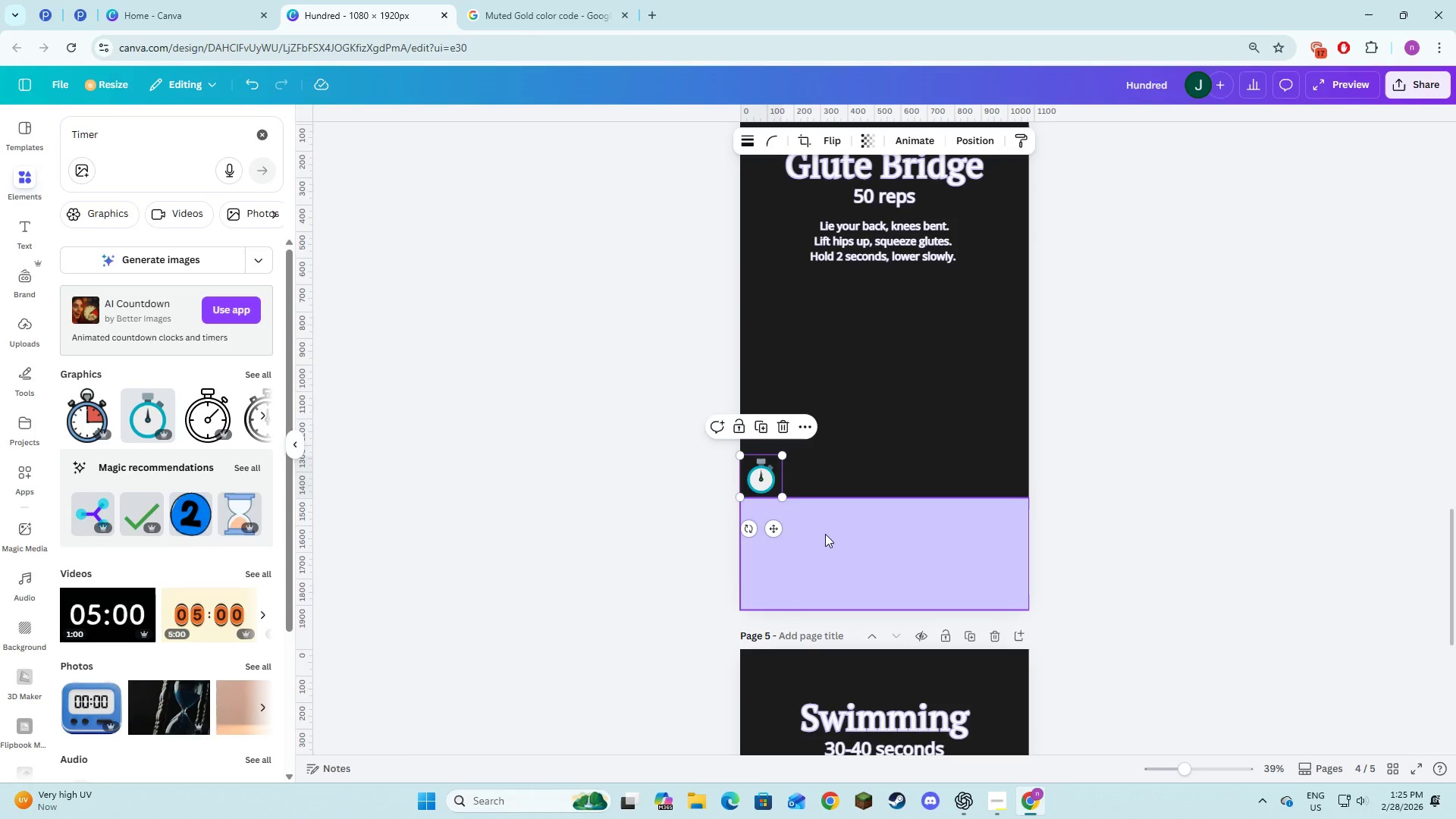 
left_click([825, 534])
 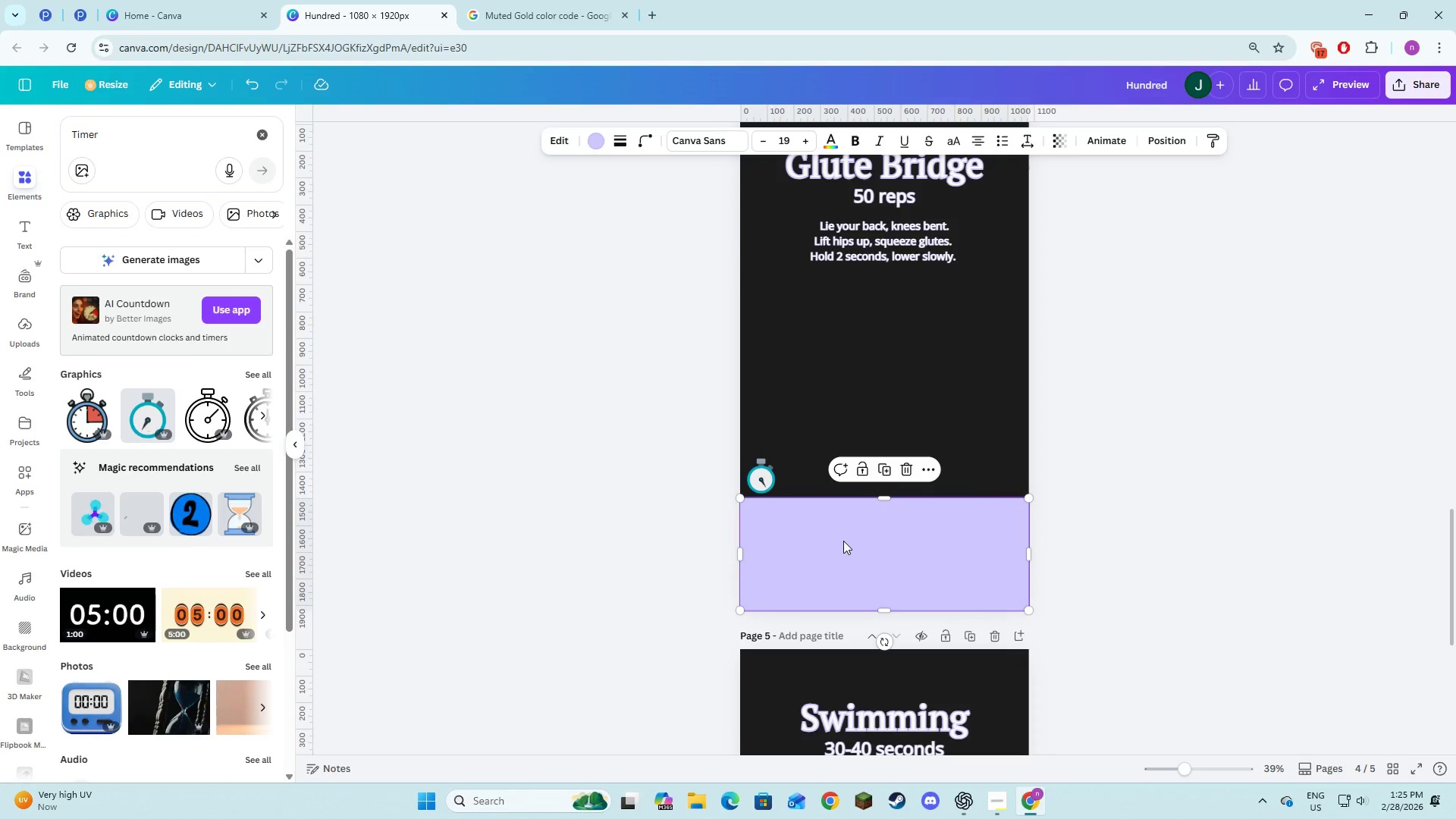 
scroll: coordinate [843, 541], scroll_direction: down, amount: 2.0
 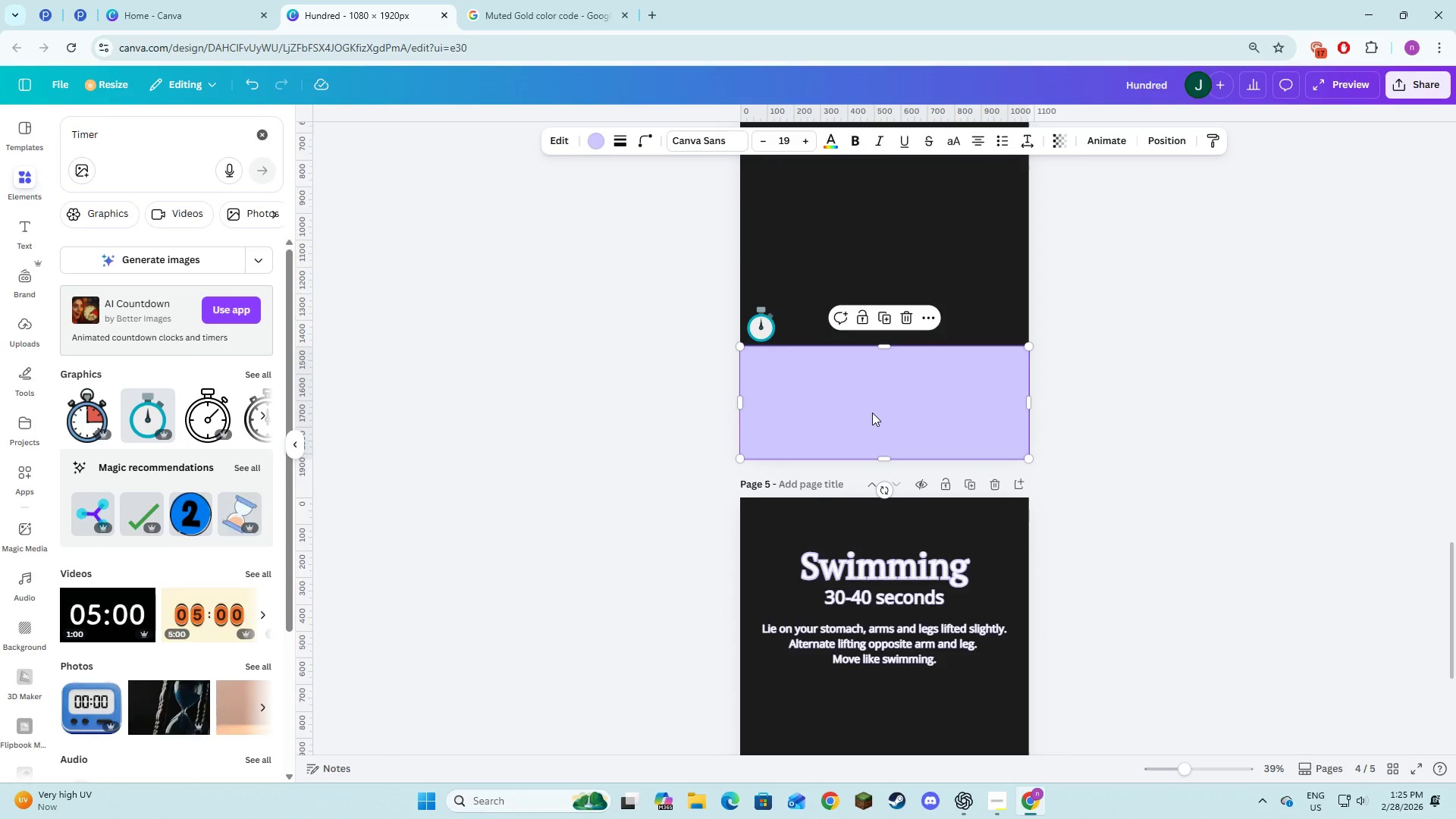 
left_click_drag(start_coordinate=[872, 413], to_coordinate=[874, 655])
 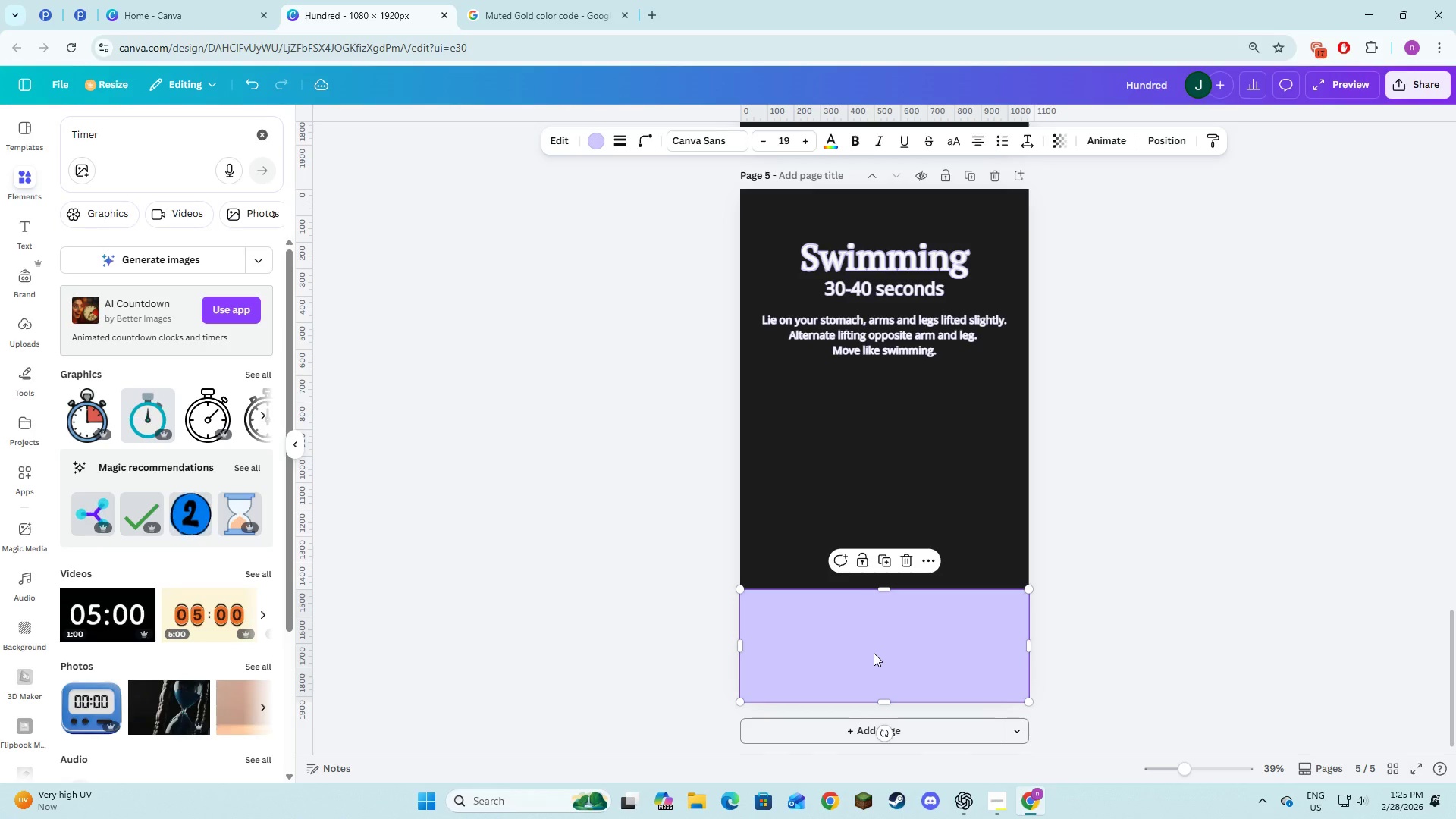 
scroll: coordinate [900, 601], scroll_direction: down, amount: 4.0
 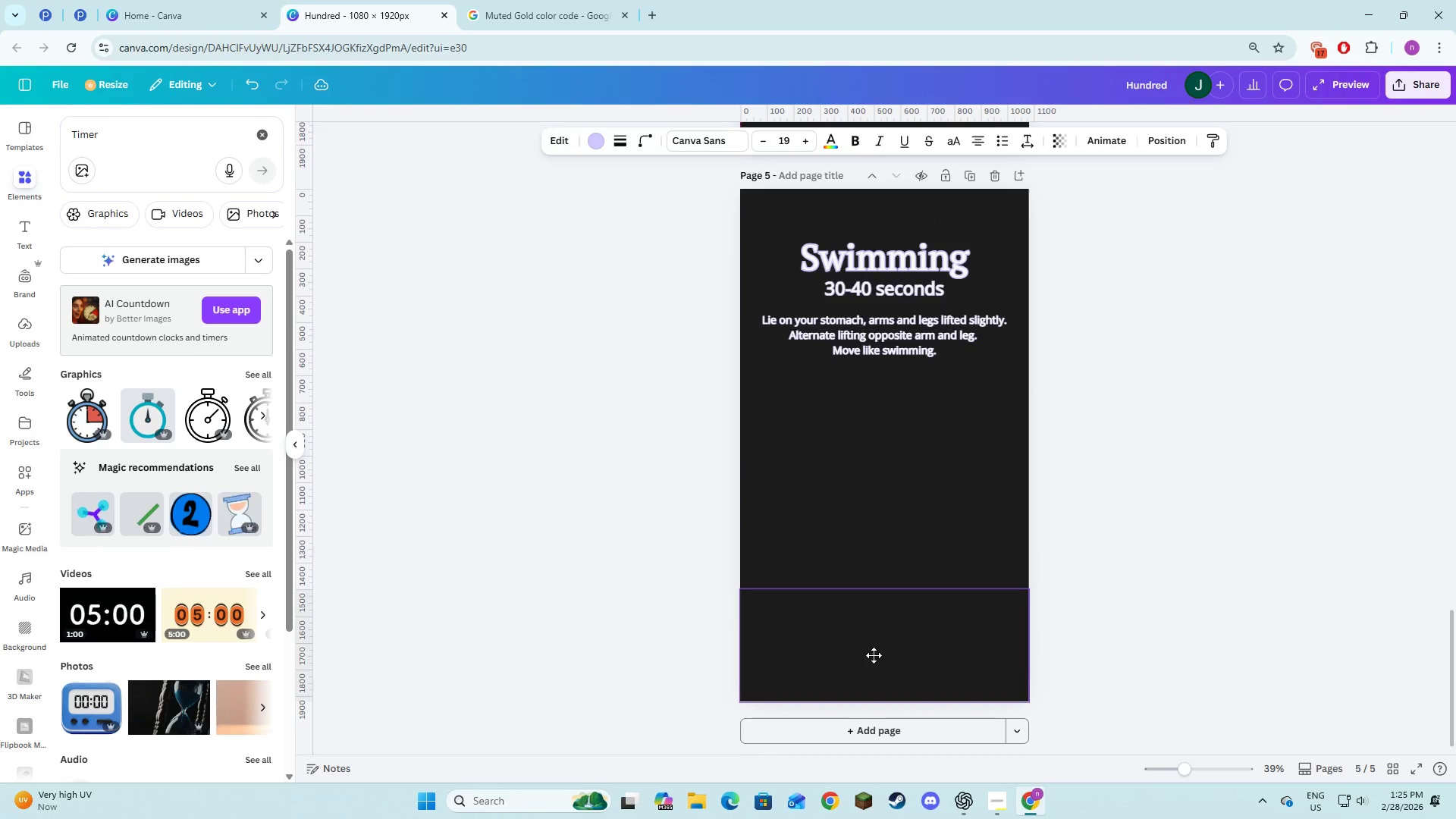 
left_click_drag(start_coordinate=[874, 653], to_coordinate=[874, 649])
 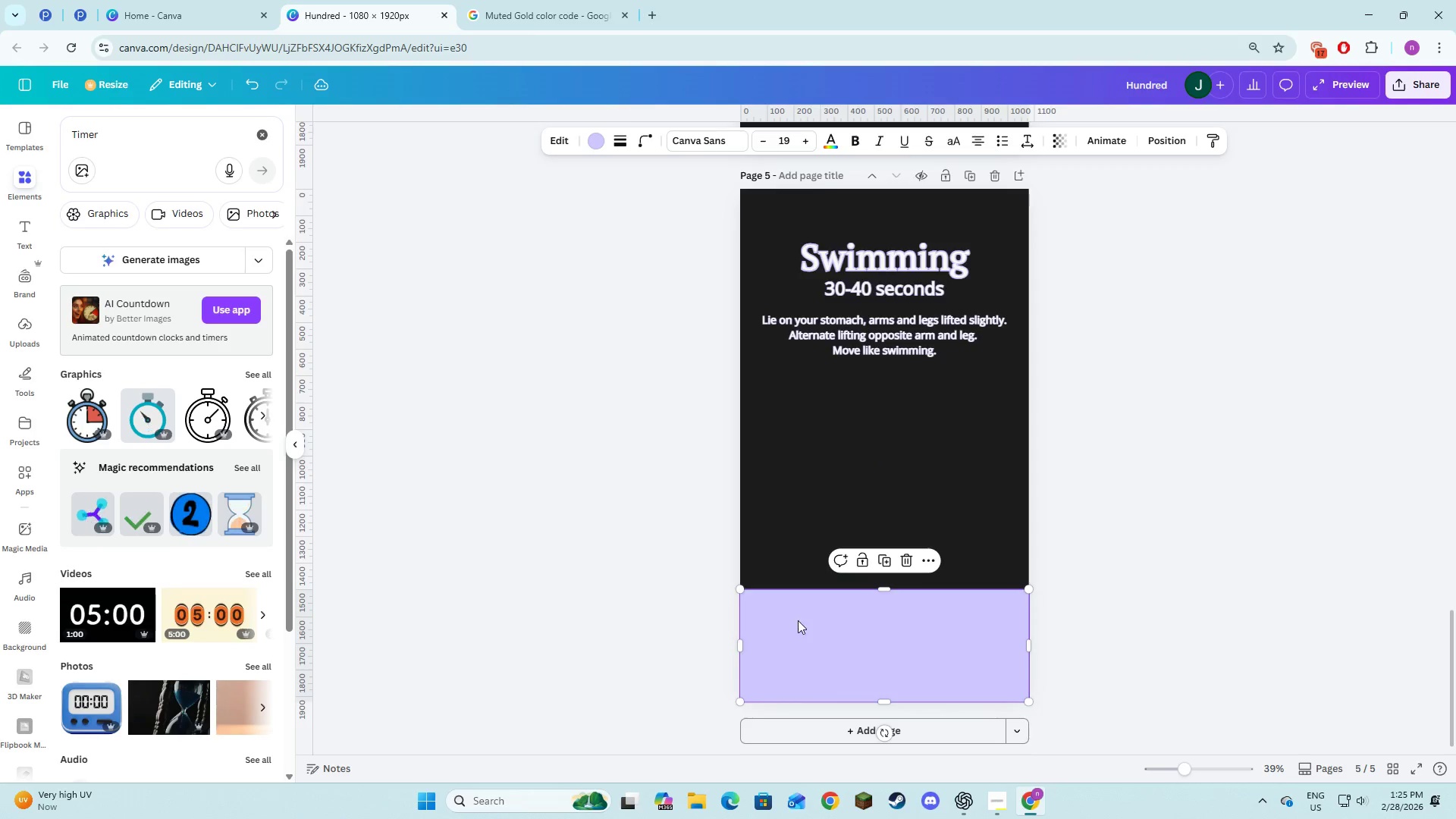 
scroll: coordinate [791, 615], scroll_direction: up, amount: 6.0
 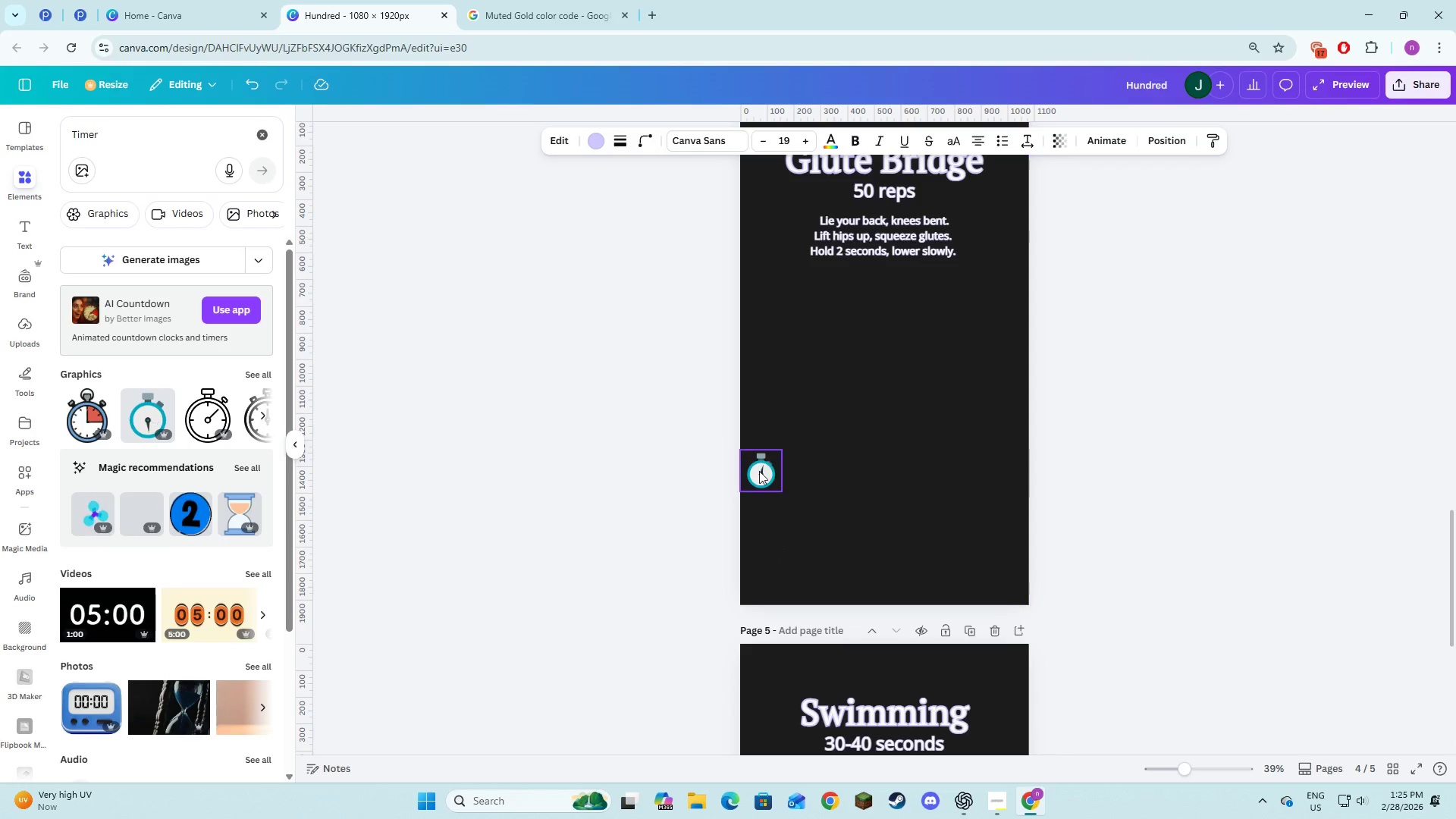 
left_click([759, 468])
 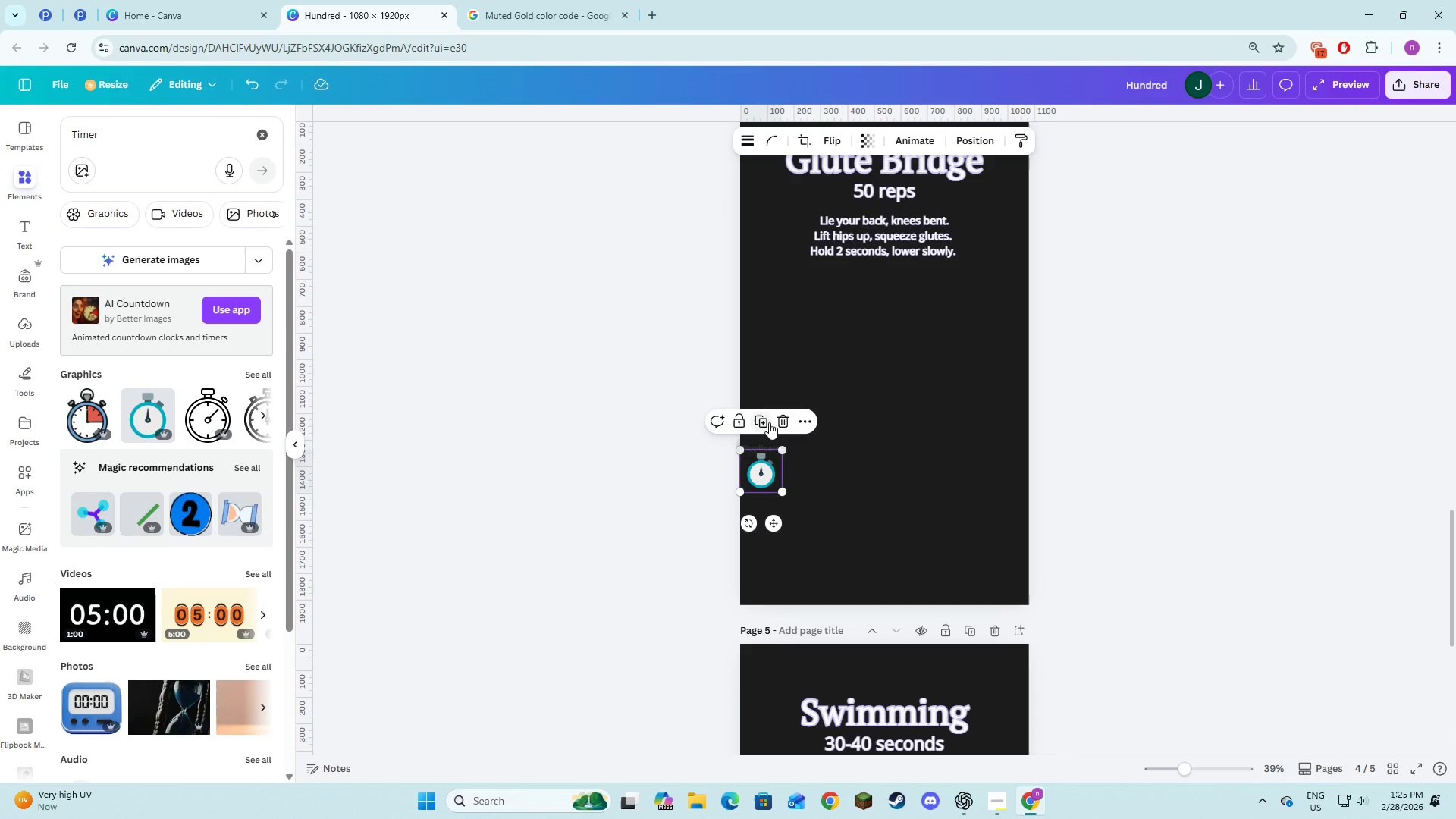 
left_click([767, 419])
 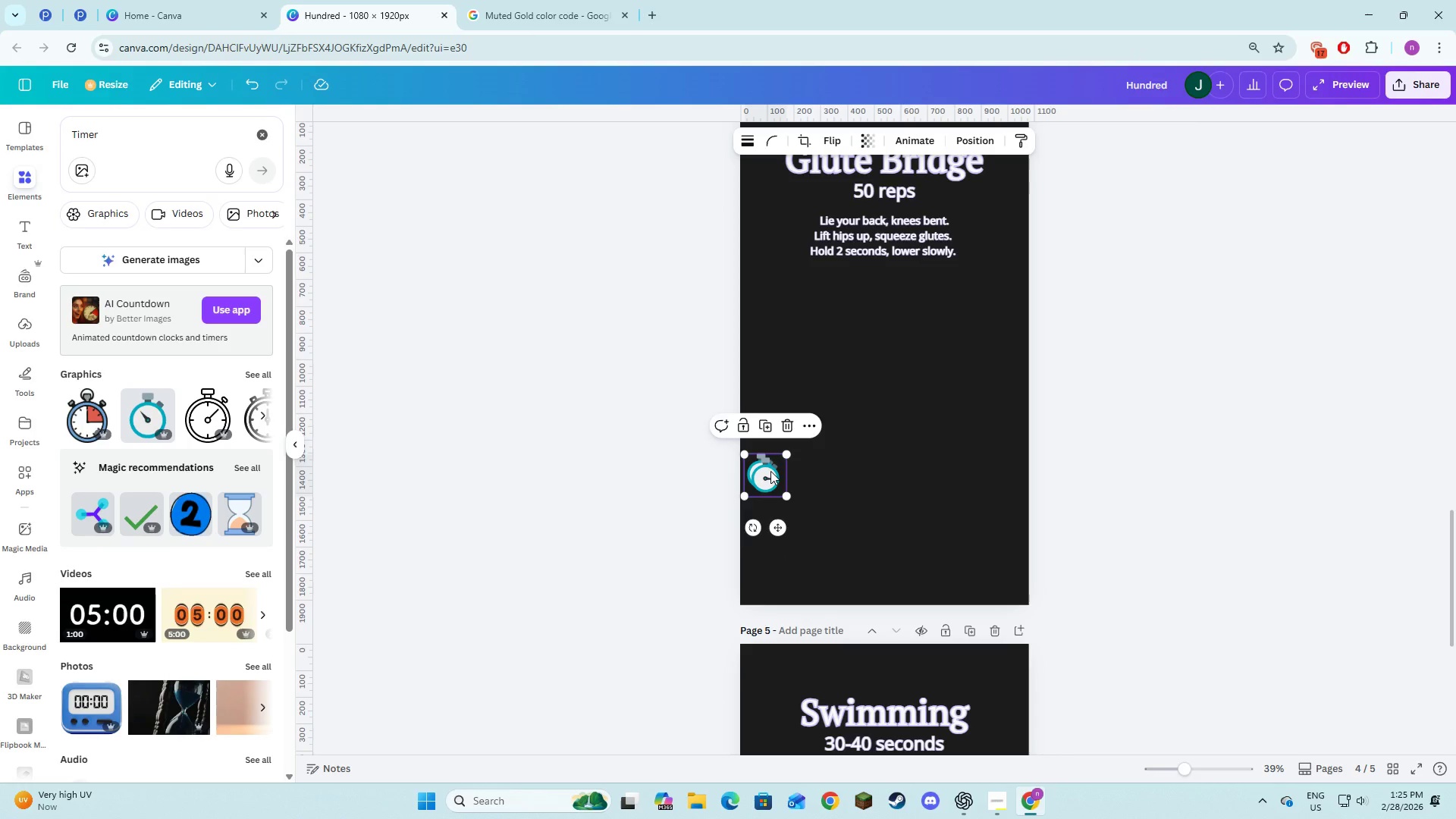 
left_click_drag(start_coordinate=[770, 471], to_coordinate=[766, 563])
 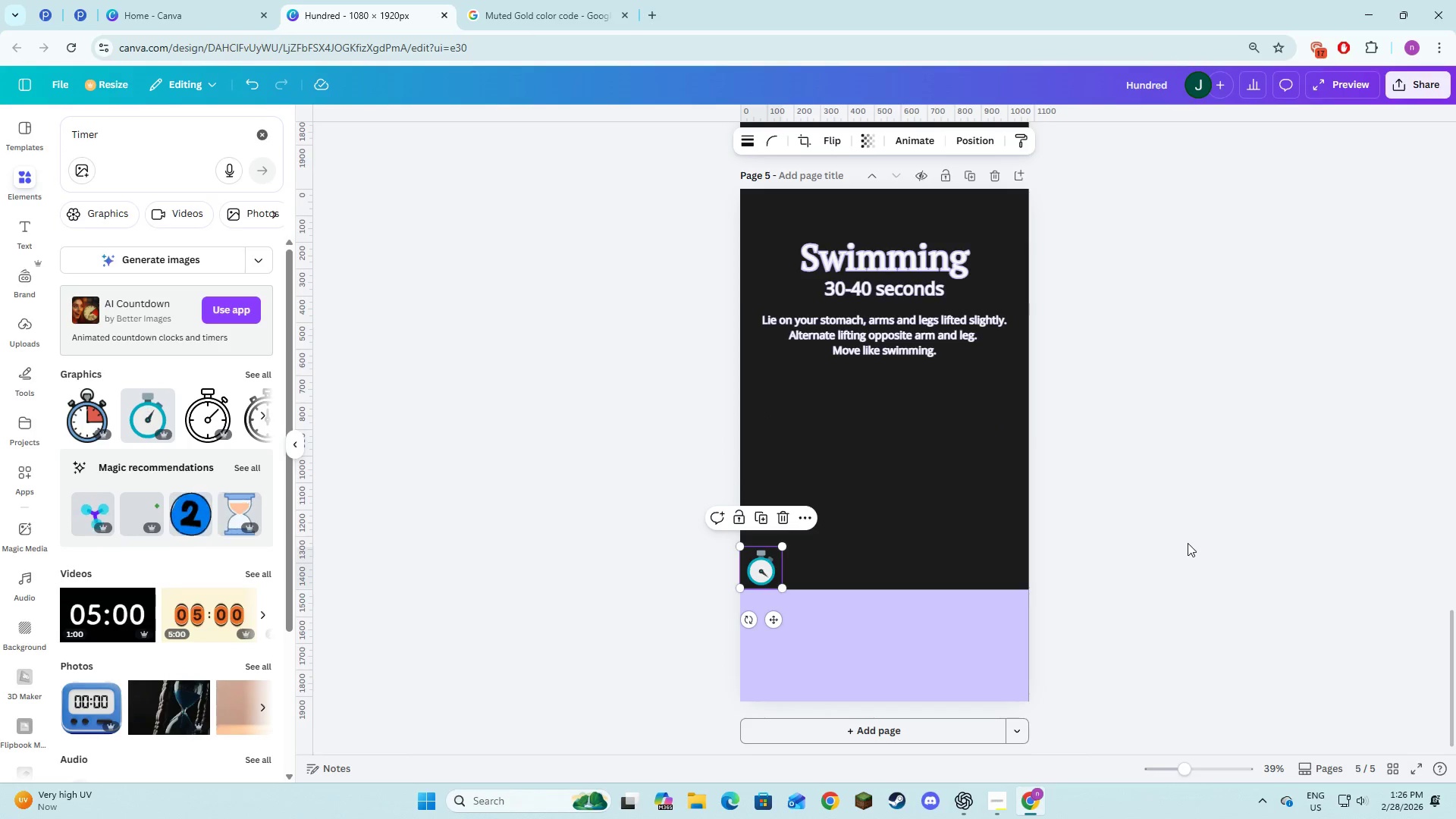 
scroll: coordinate [777, 607], scroll_direction: down, amount: 6.0
 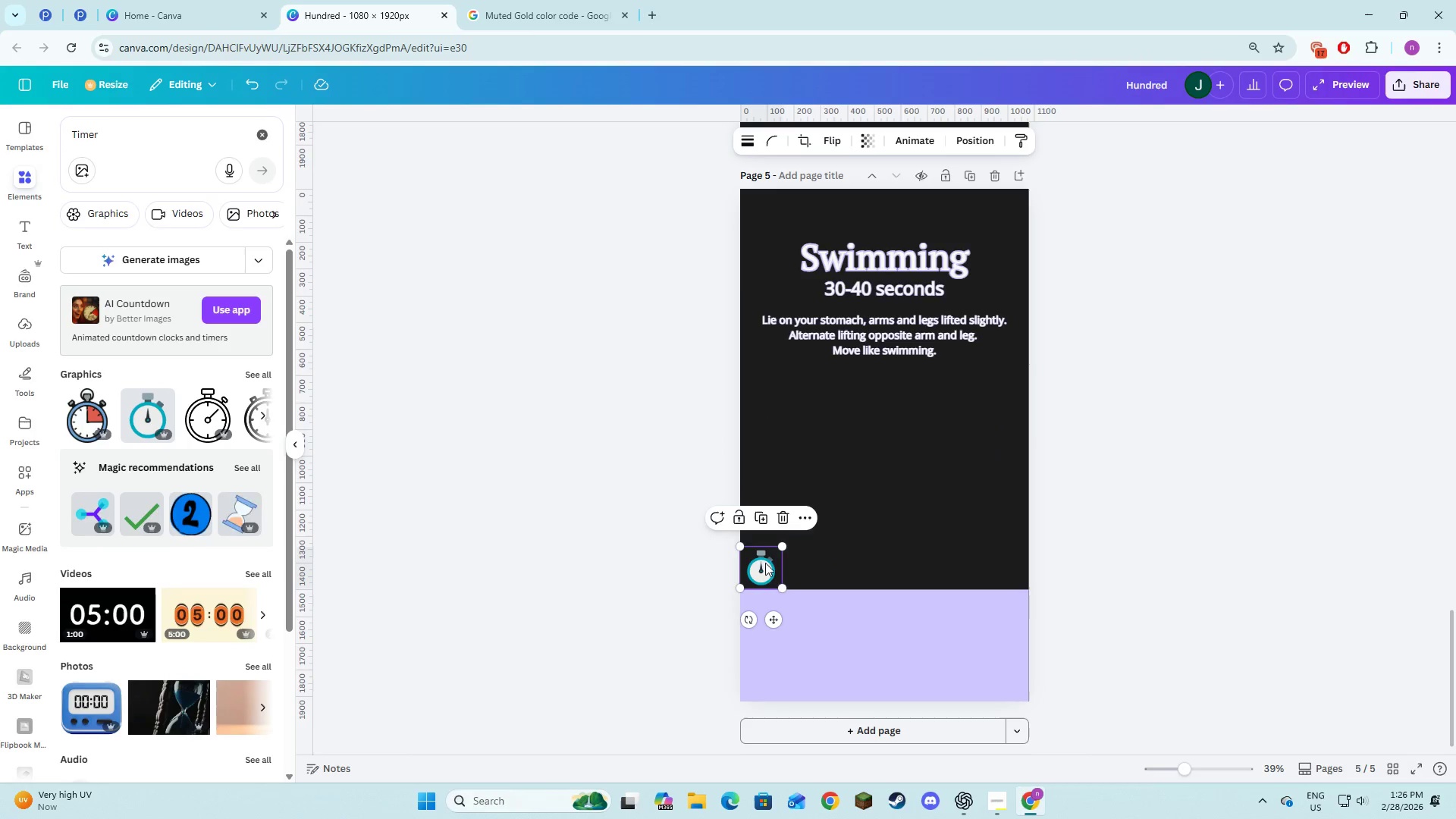 
double_click([904, 628])
 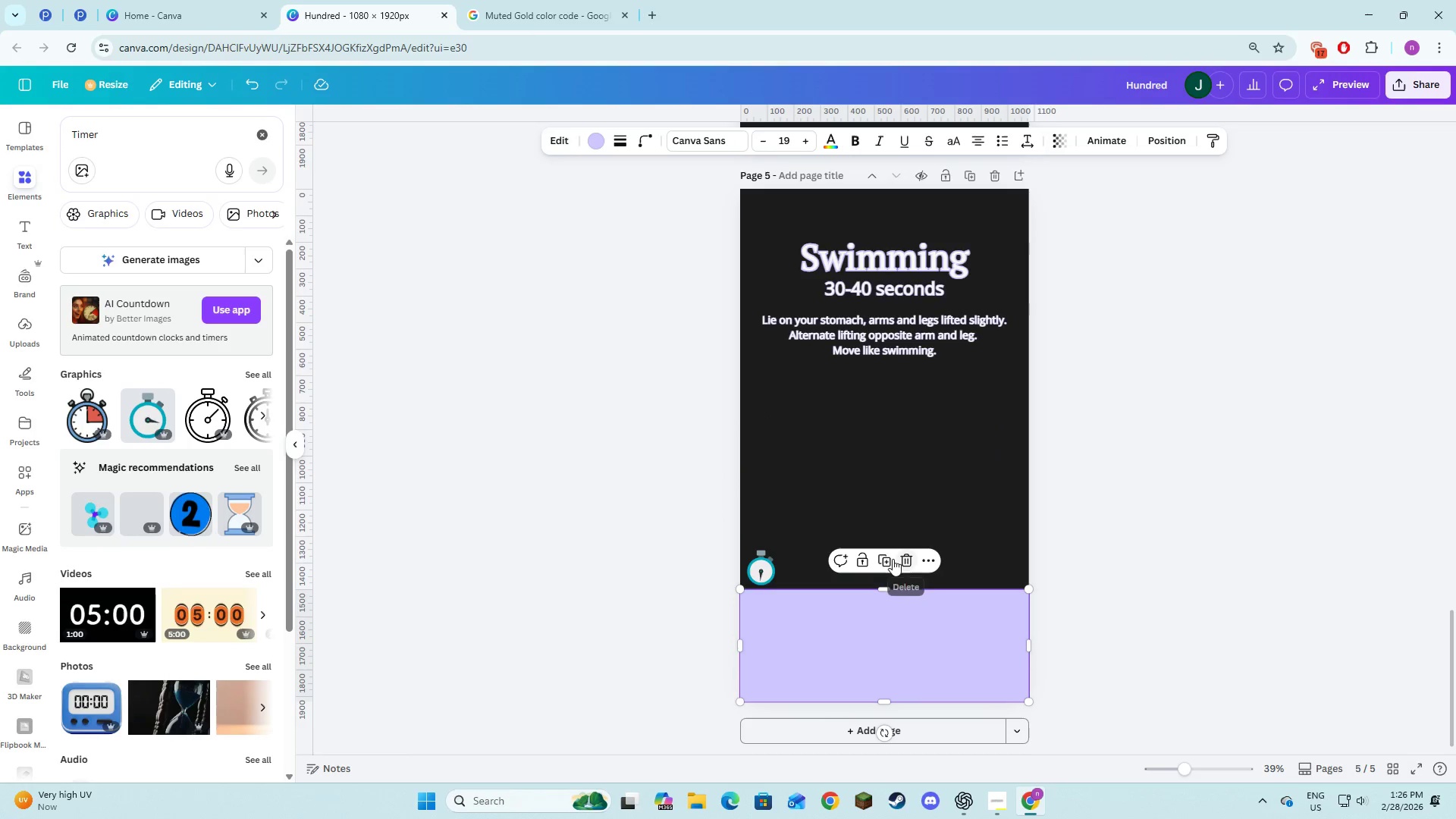 
left_click([906, 559])
 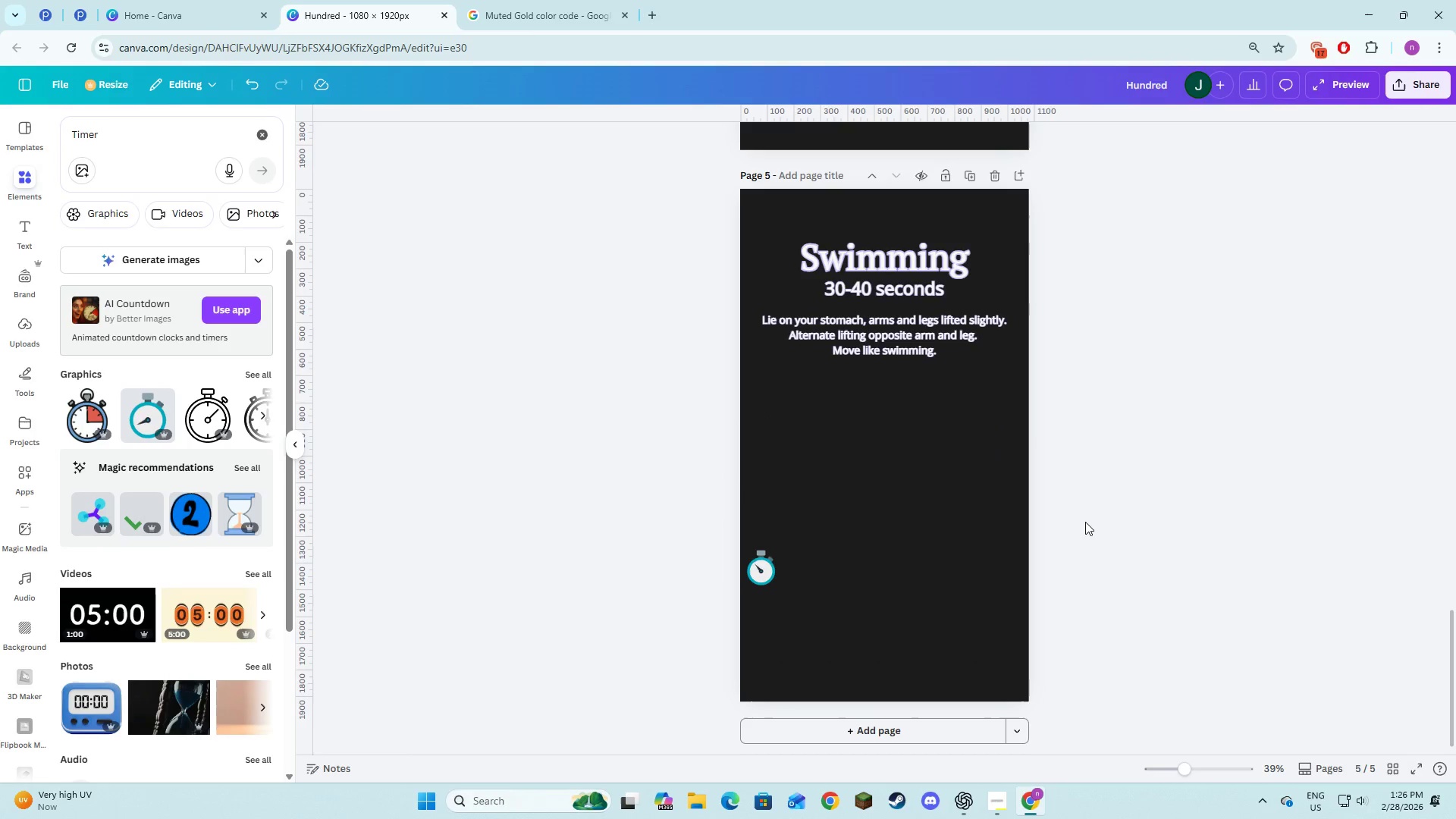 
scroll: coordinate [1085, 522], scroll_direction: up, amount: 18.0
 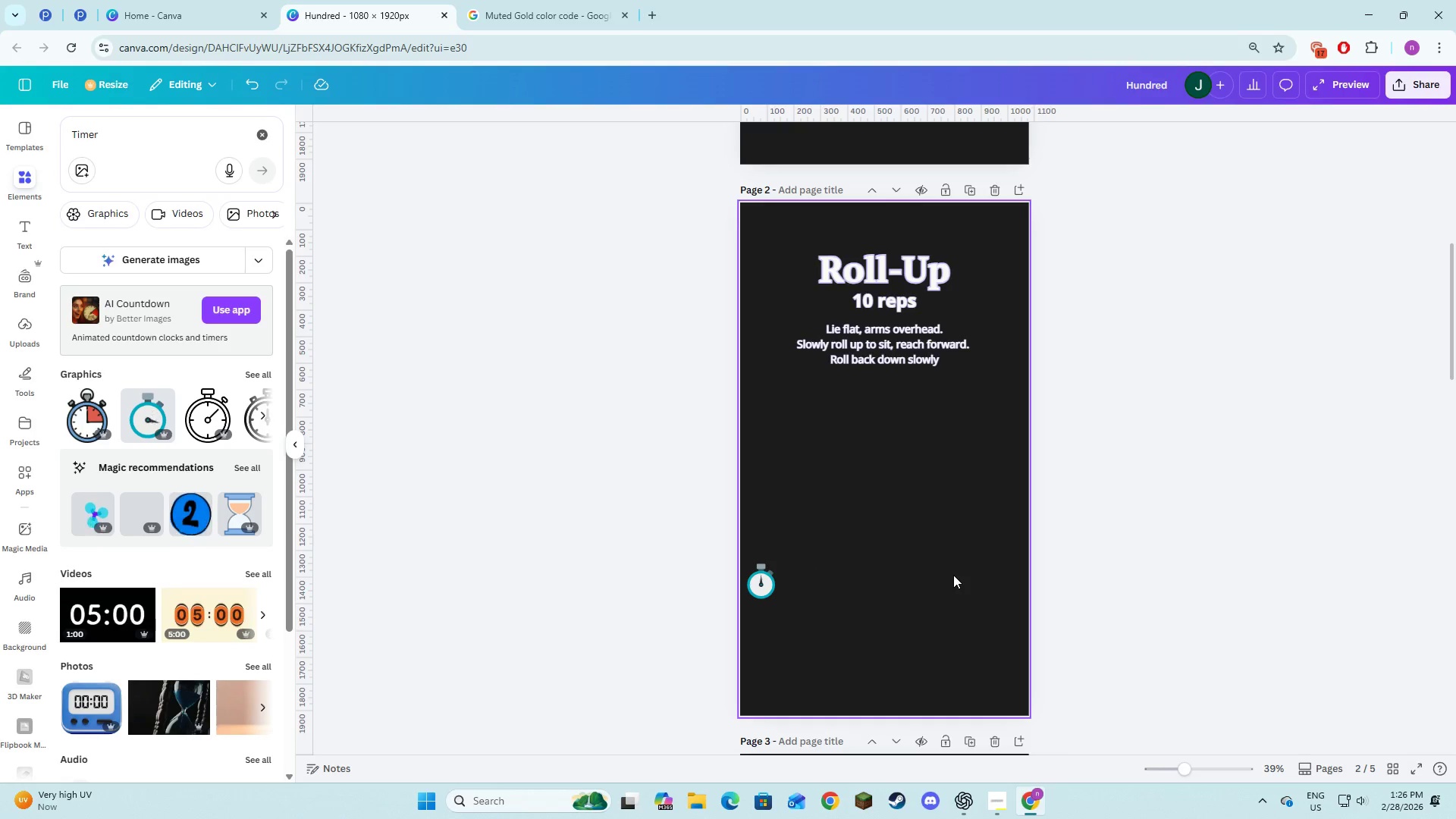 
wait(19.28)
 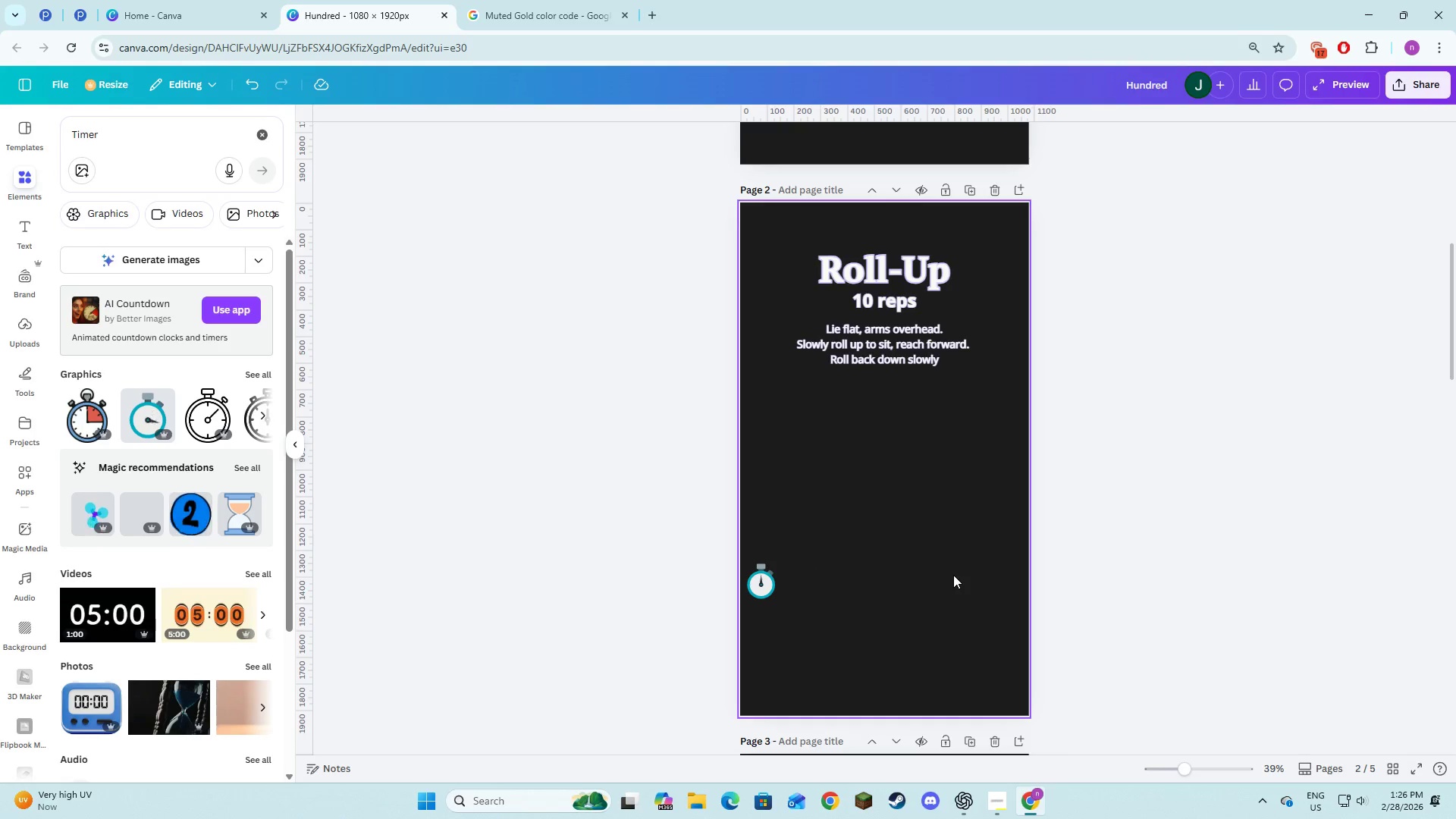 
left_click([898, 576])
 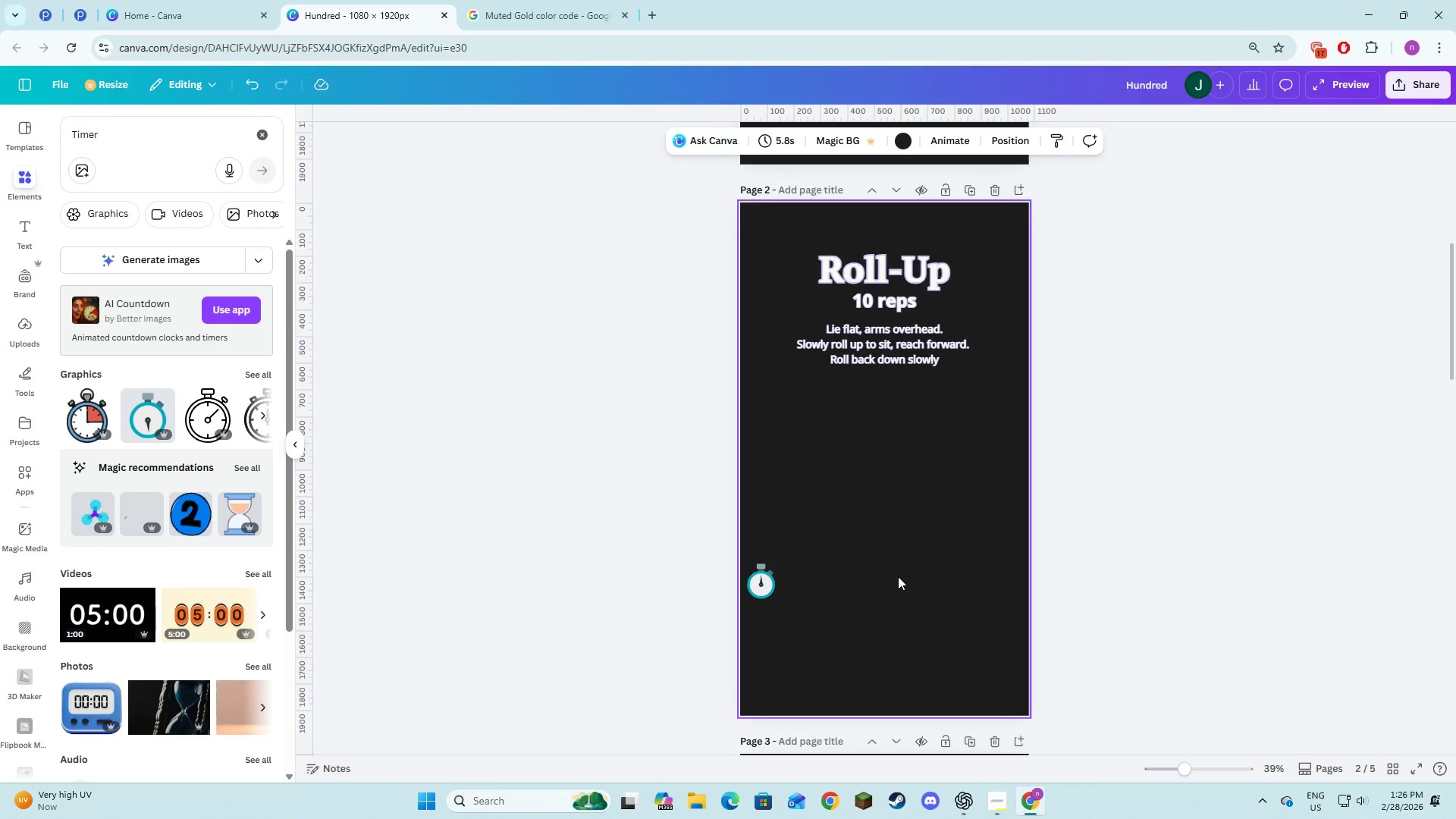 
wait(9.28)
 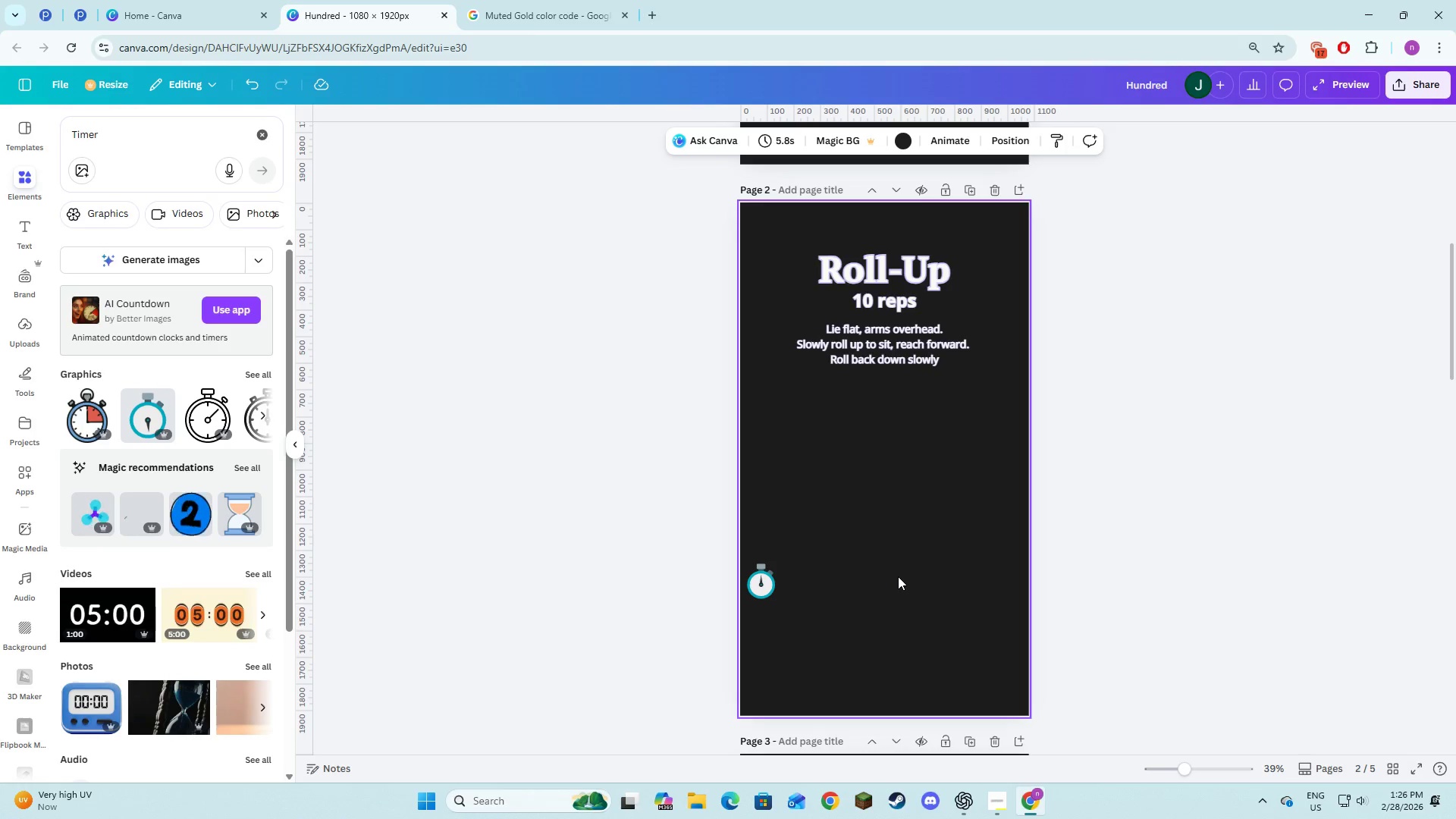 
scroll: coordinate [916, 538], scroll_direction: down, amount: 19.0
 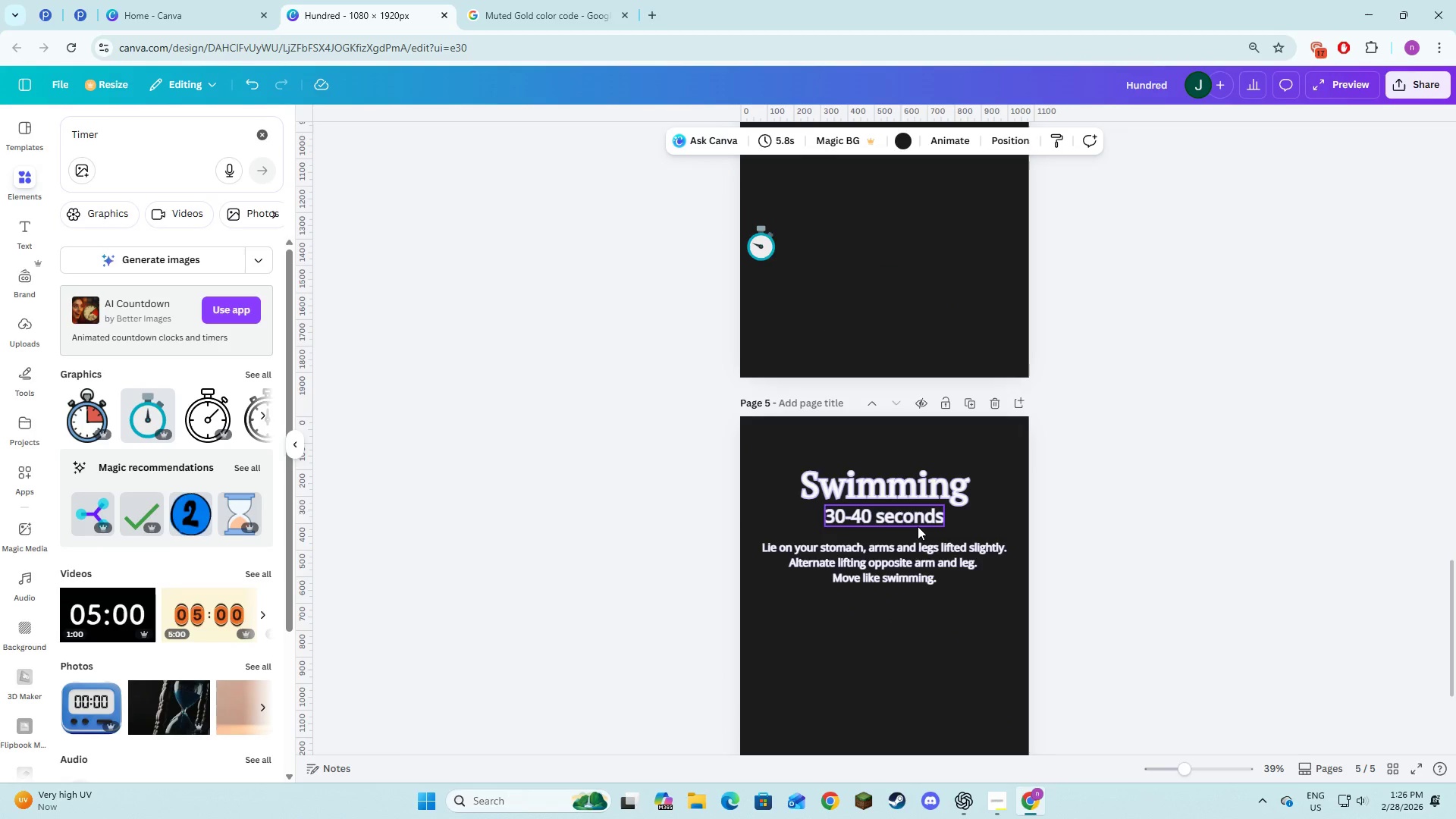 
wait(10.8)
 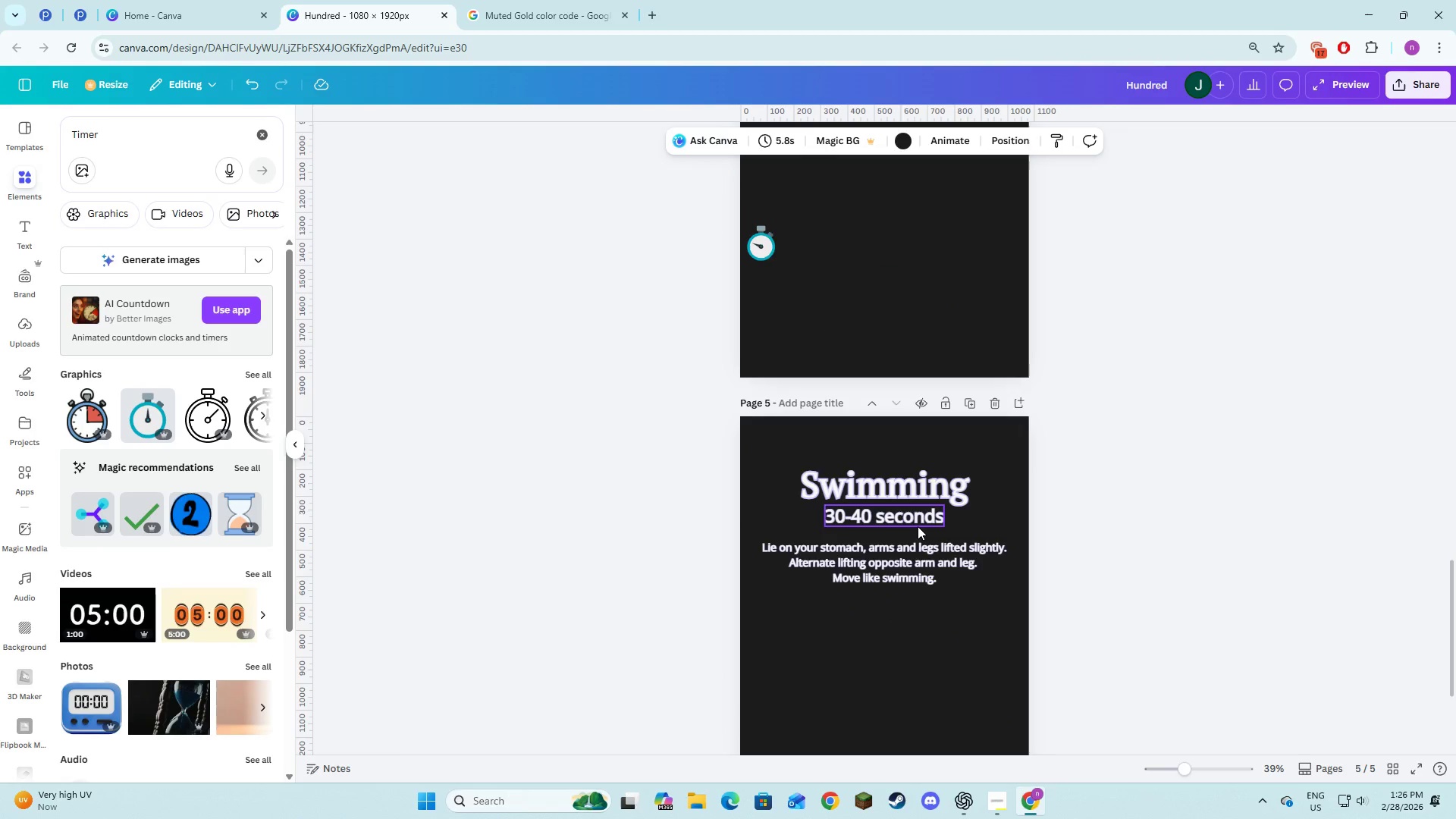 
left_click([1183, 523])
 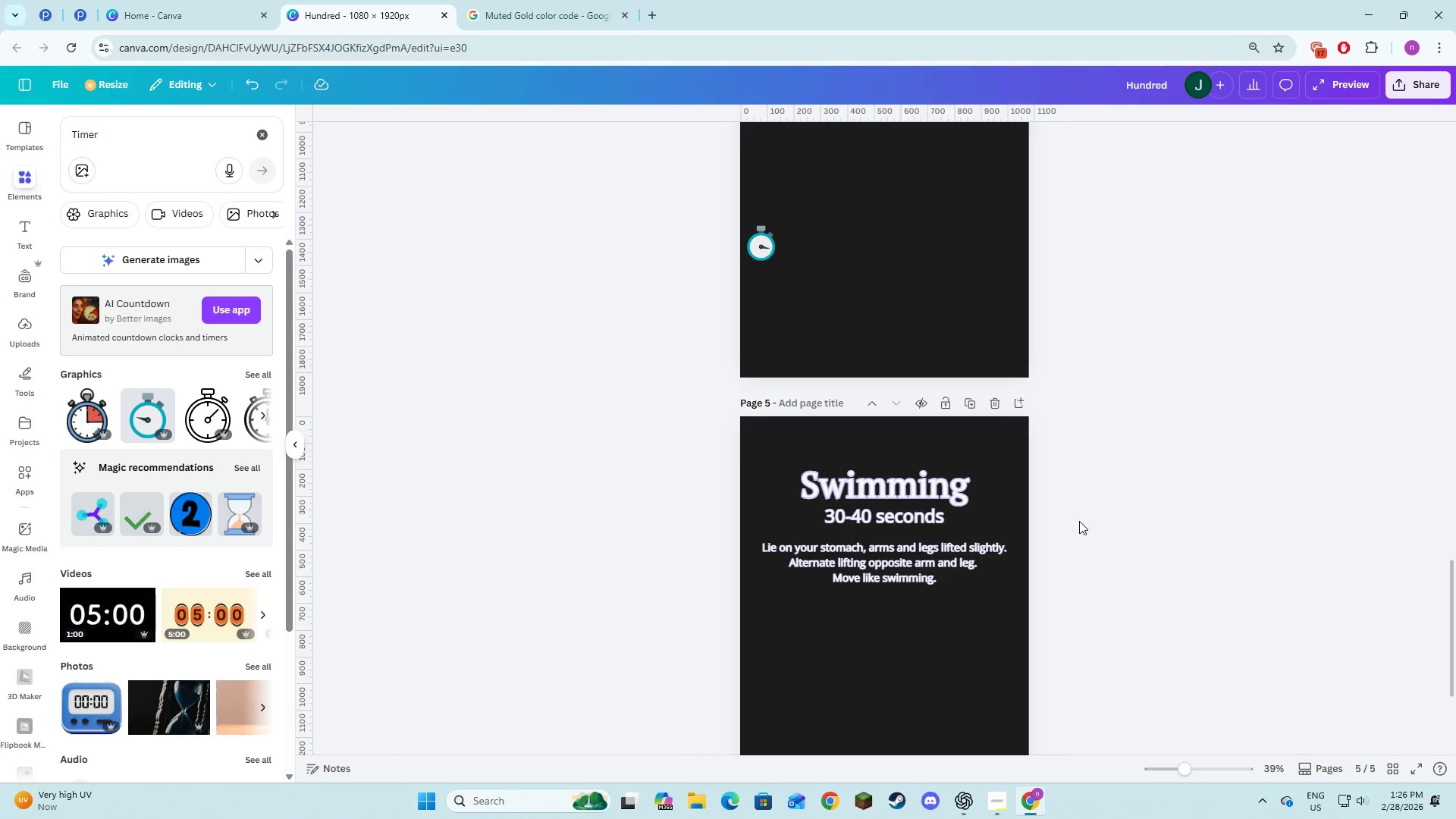 
key(Alt+AltLeft)
 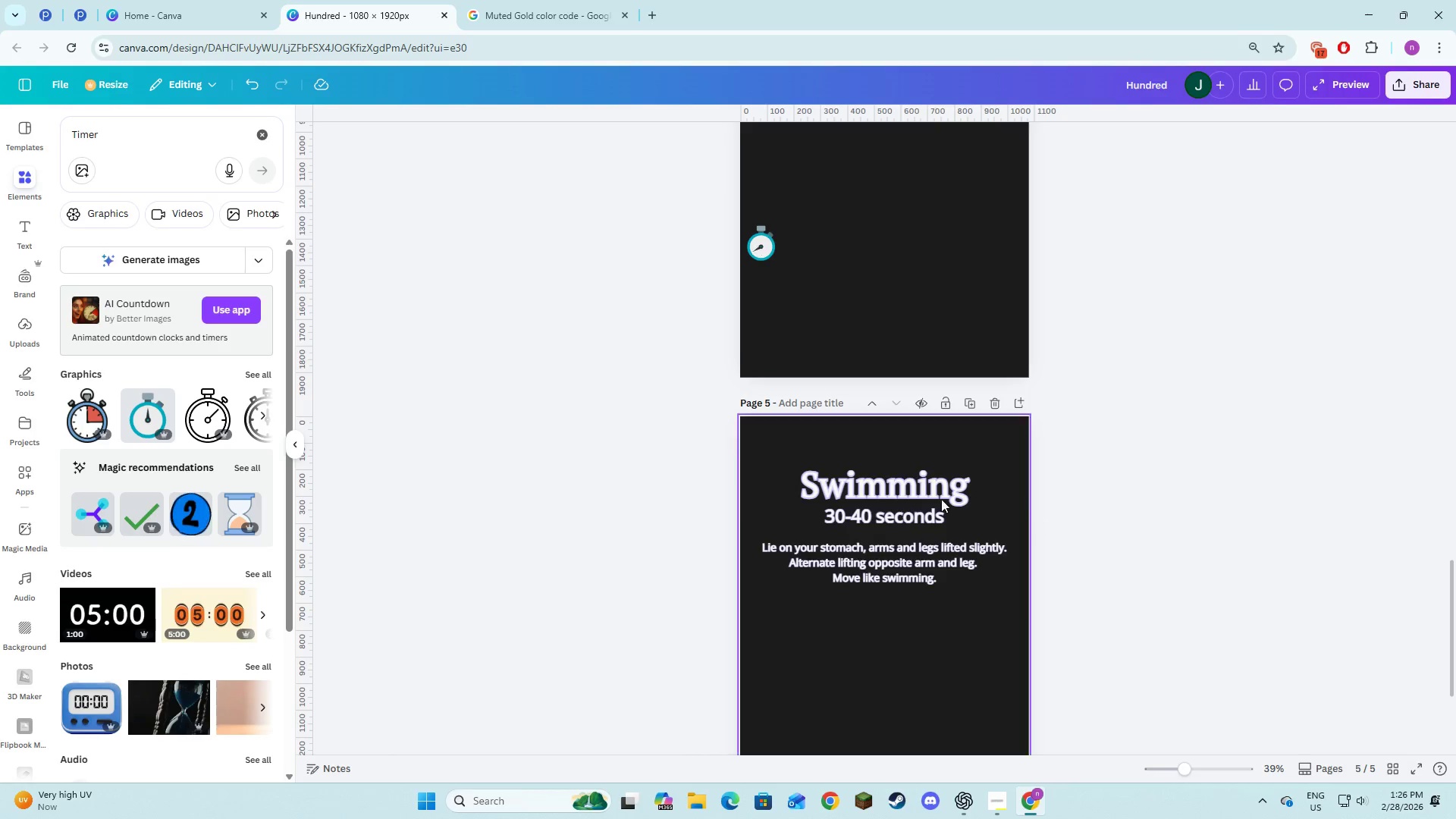 
key(Alt+Tab)